 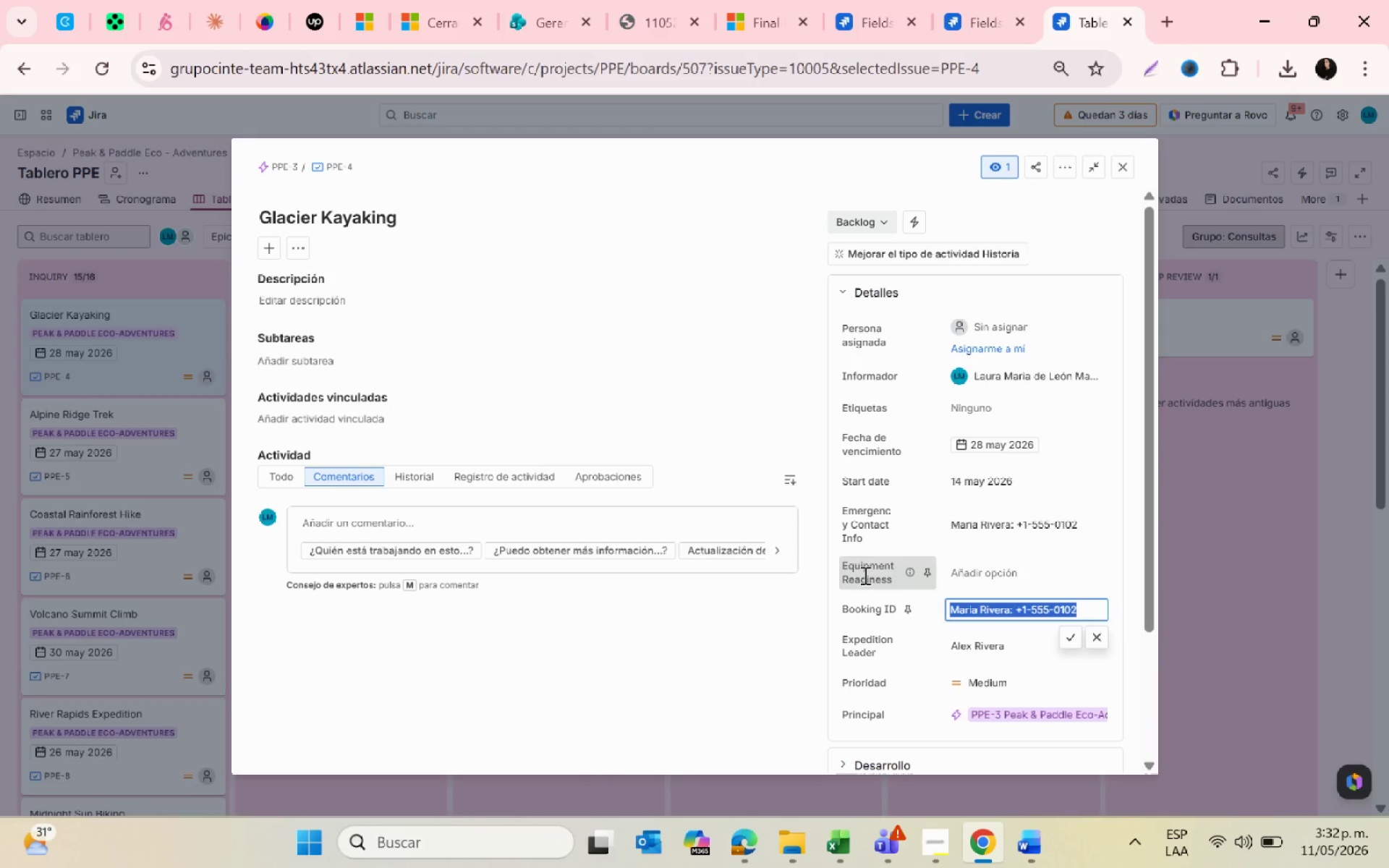 
key(Control+V)
 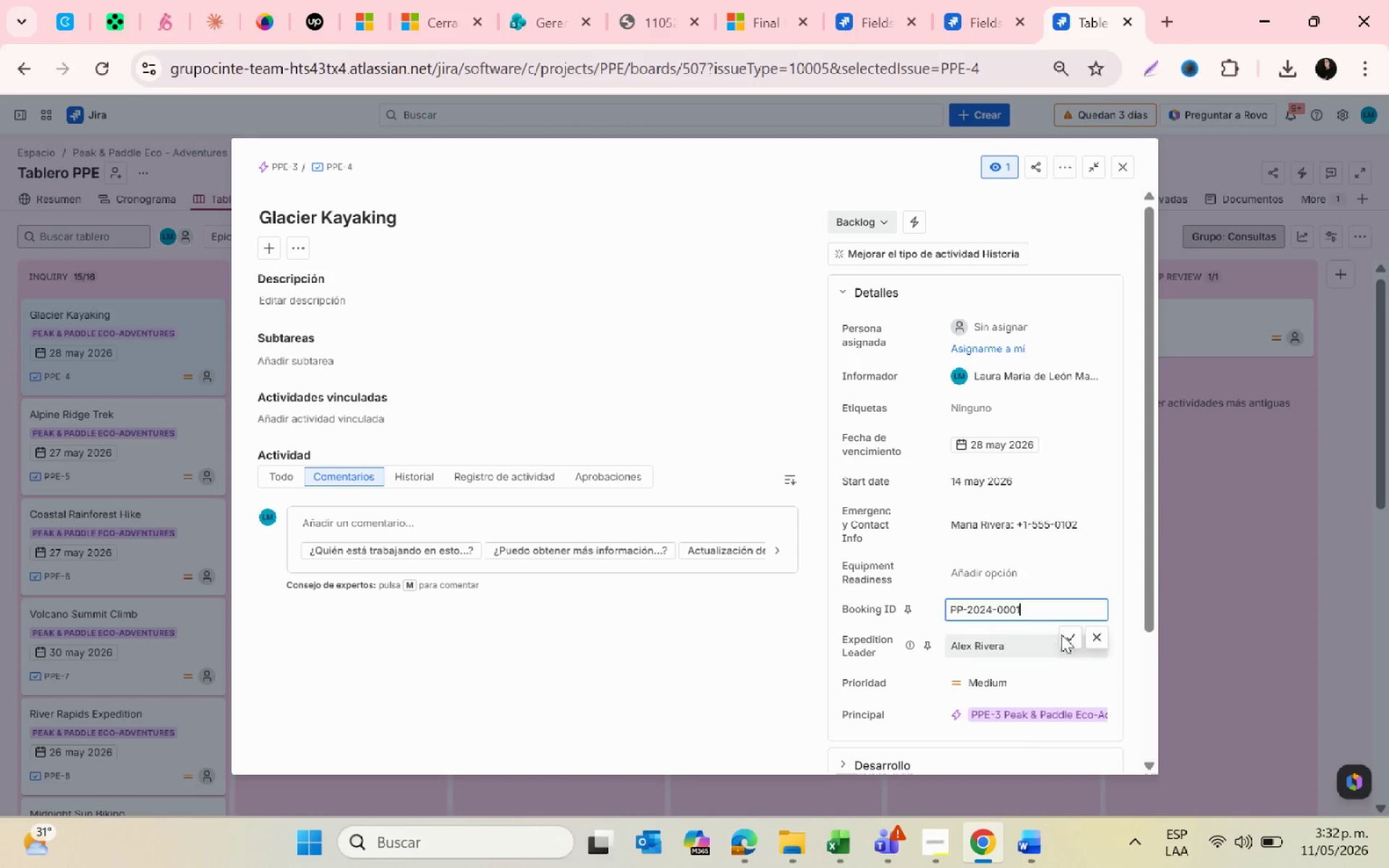 
left_click([1066, 634])
 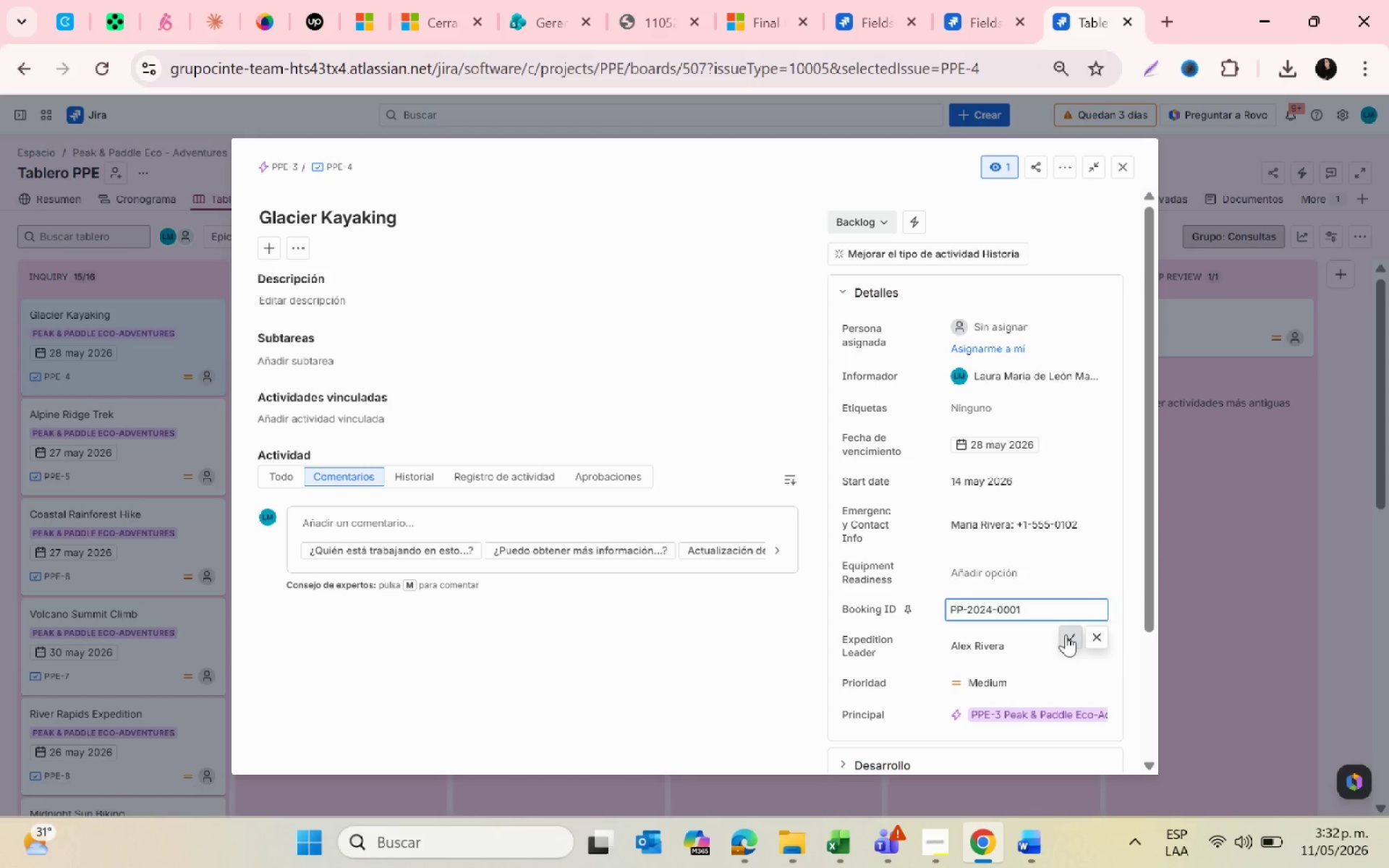 
key(Alt+AltLeft)
 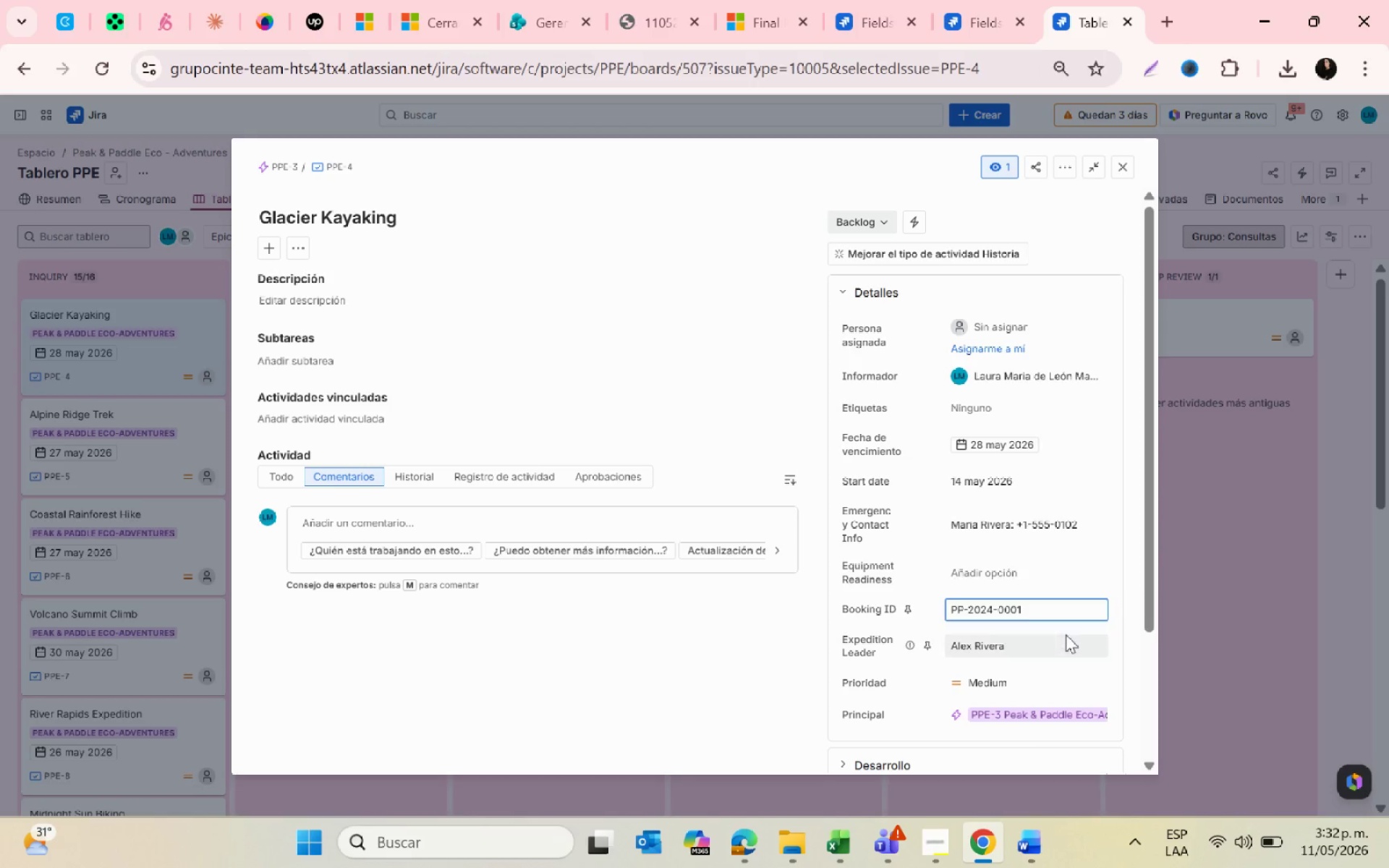 
key(Alt+Tab)
 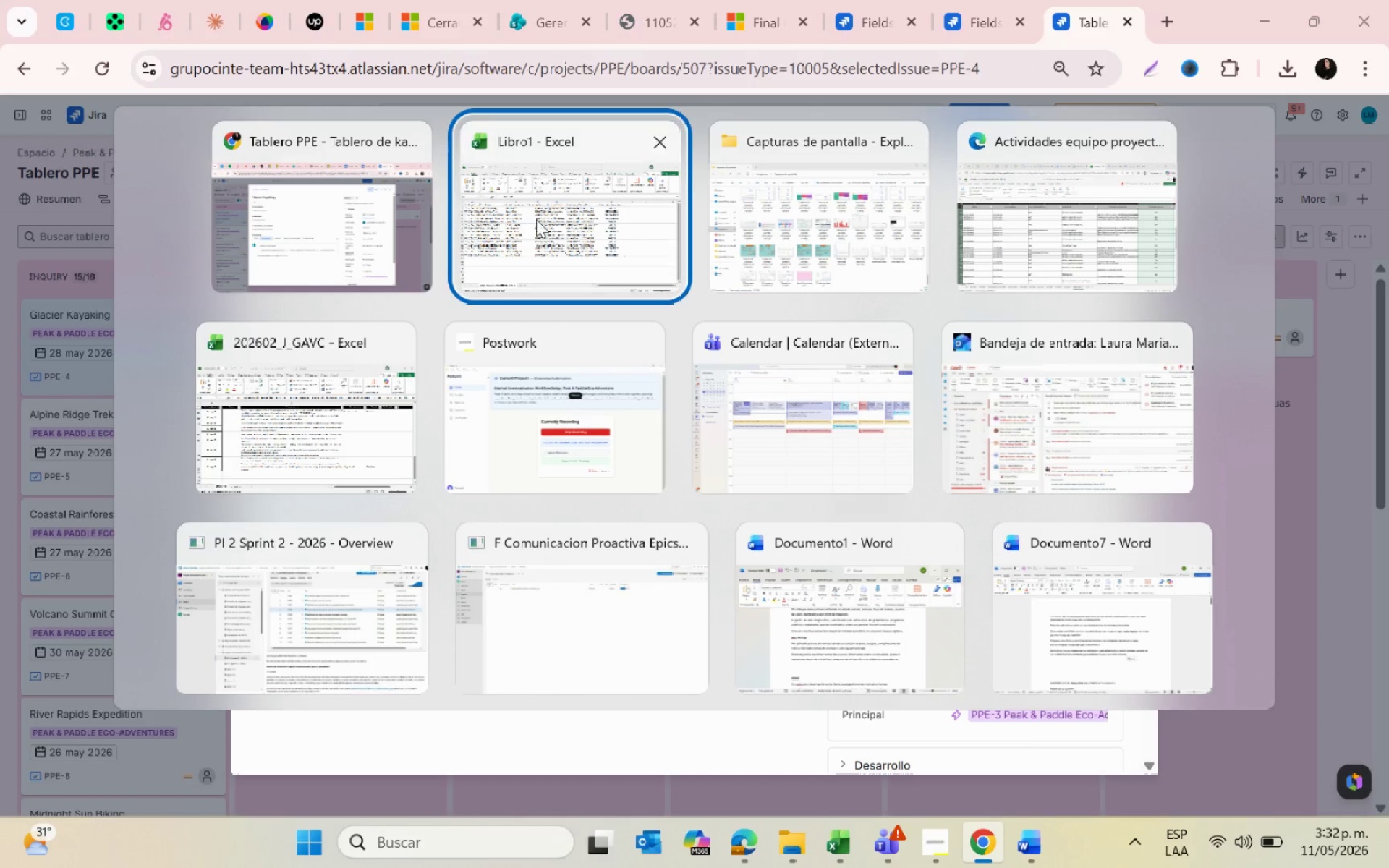 
left_click([548, 221])
 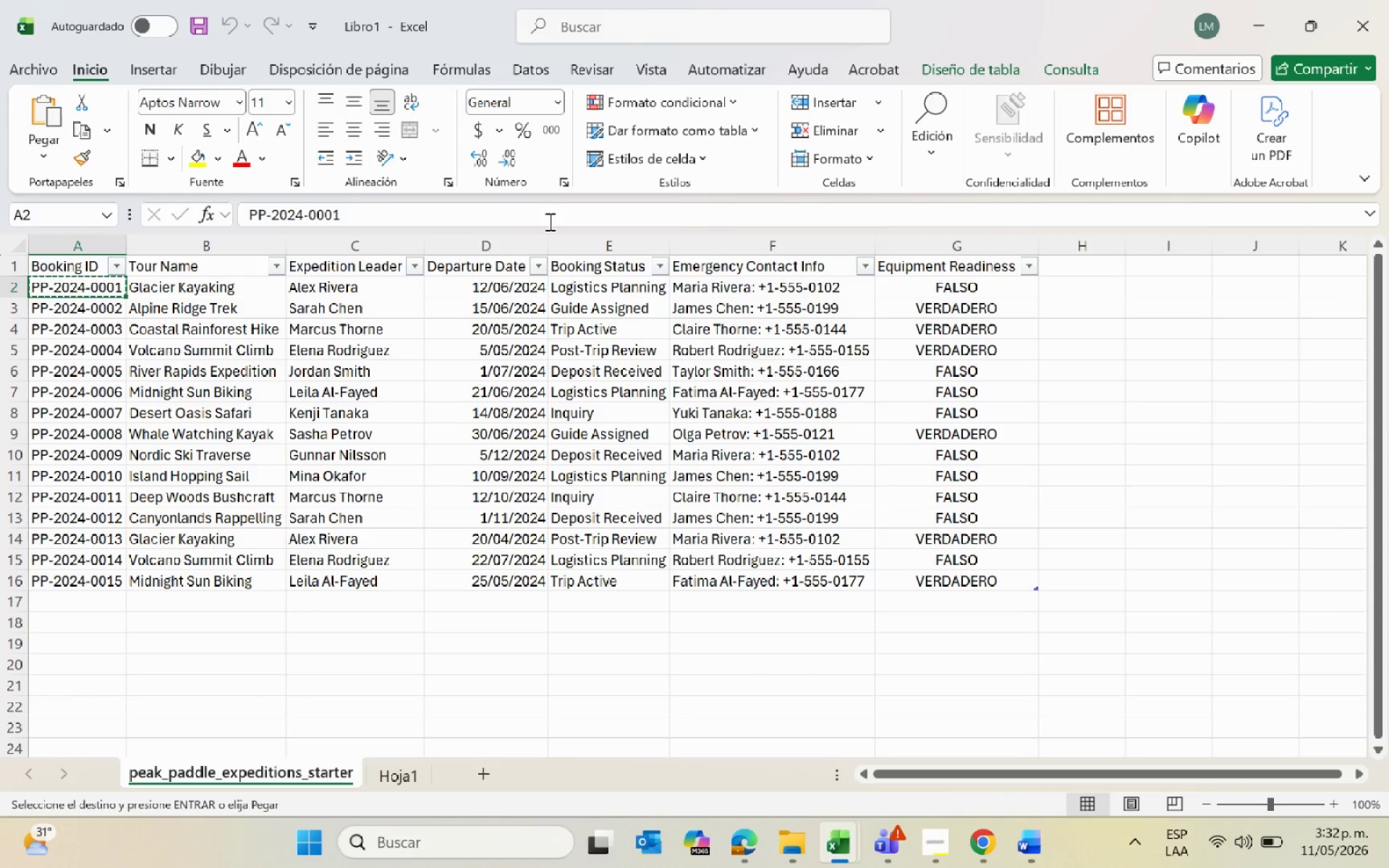 
key(Alt+AltLeft)
 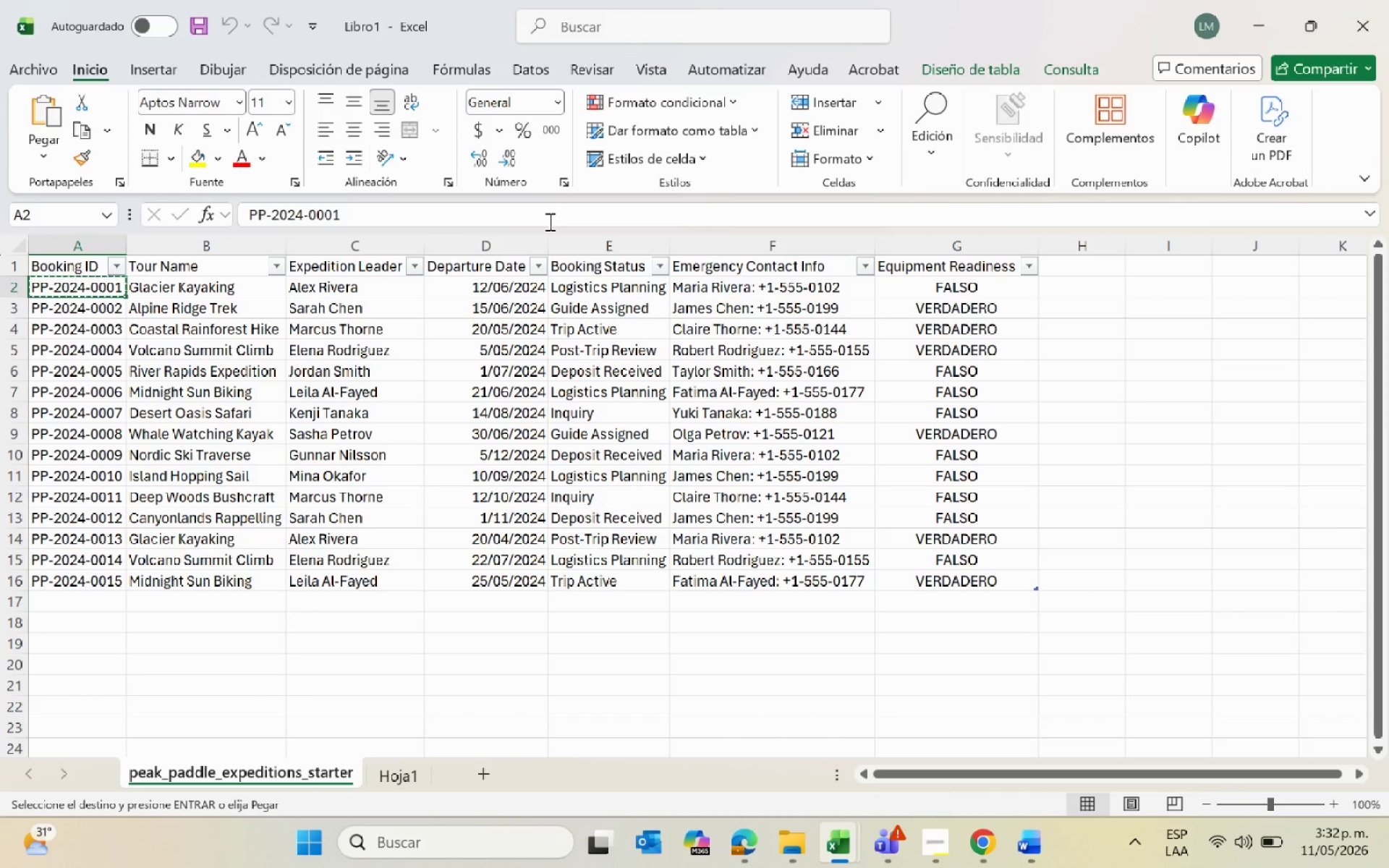 
key(Alt+Tab)
 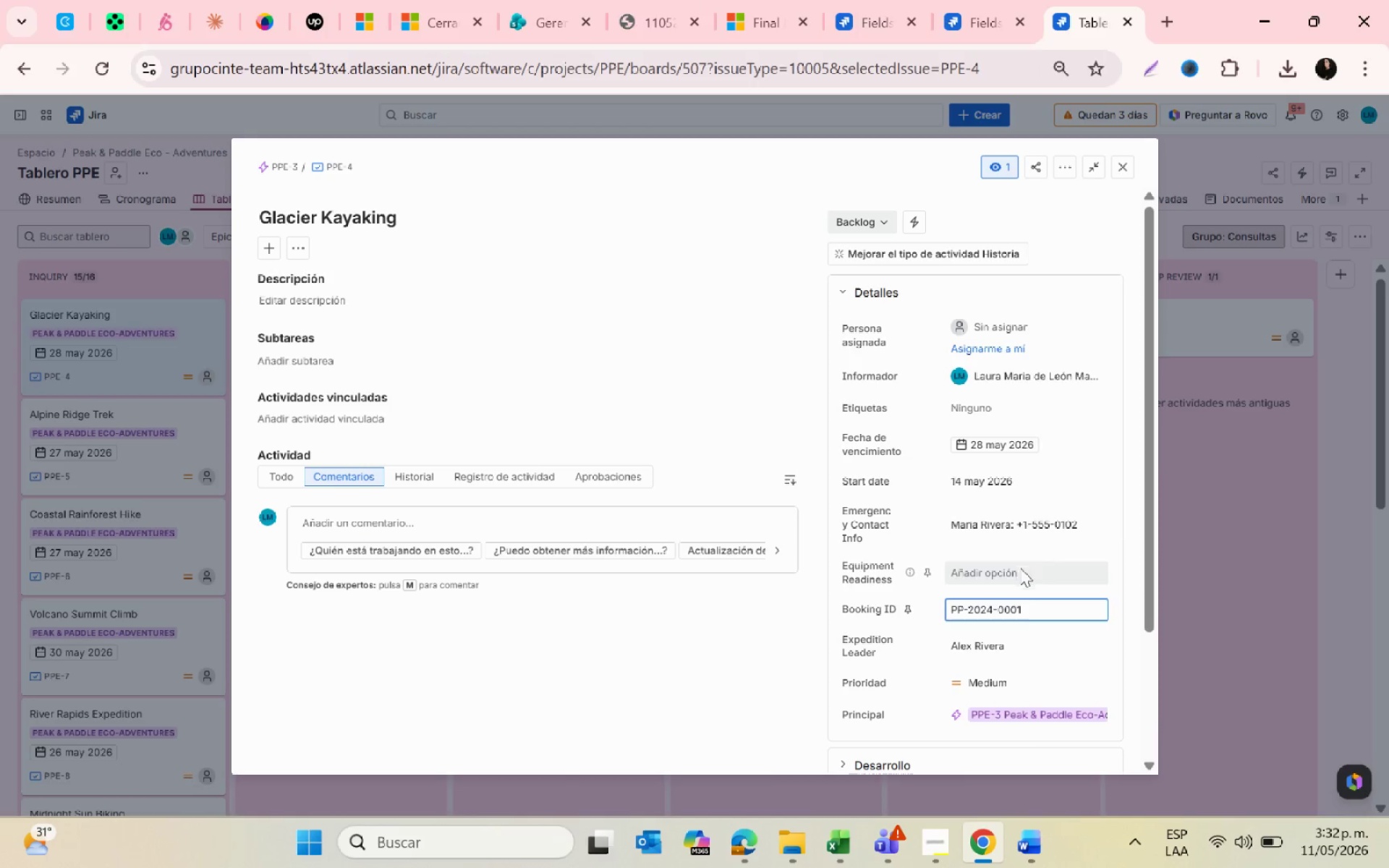 
left_click([1022, 579])
 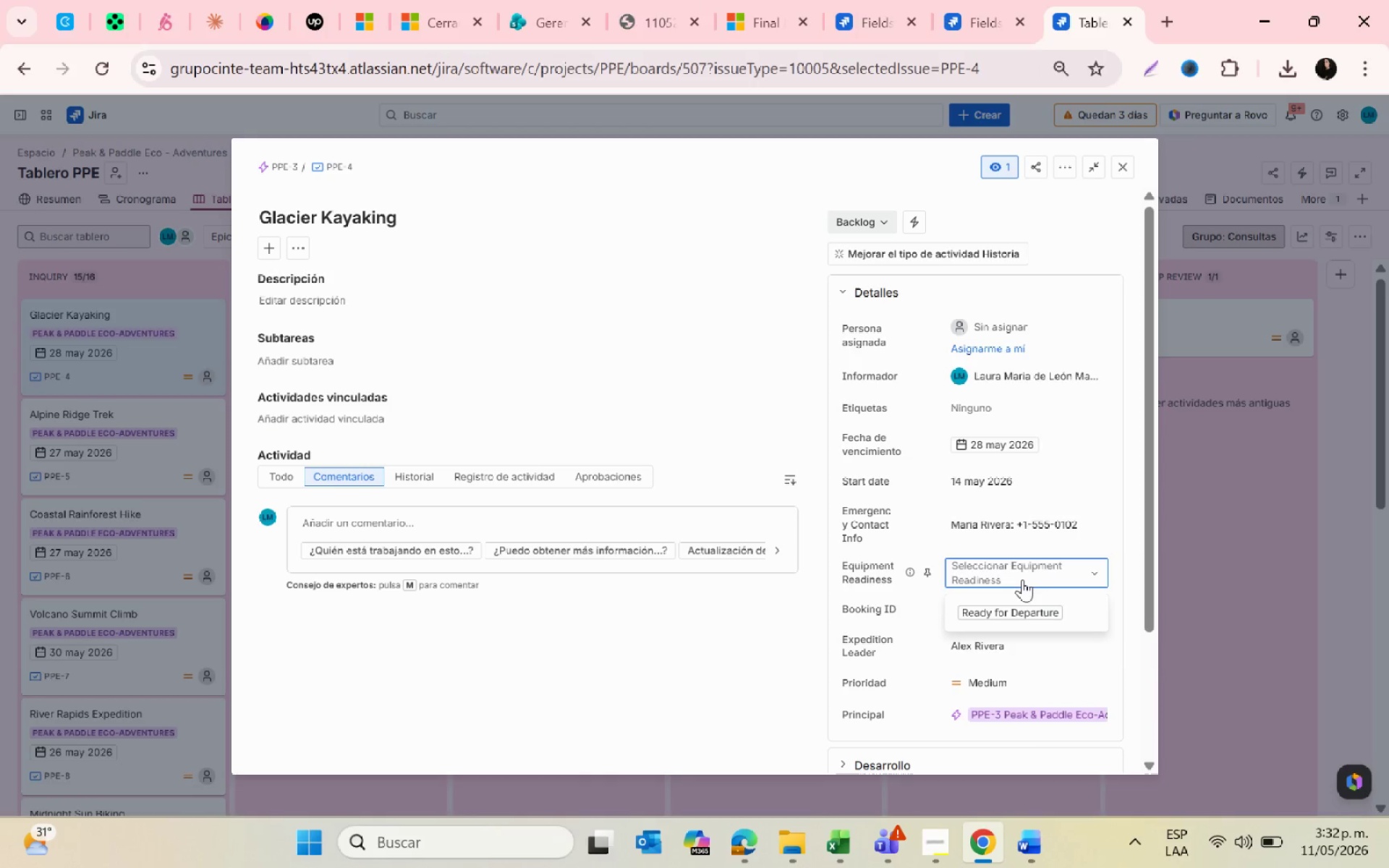 
left_click([1022, 579])
 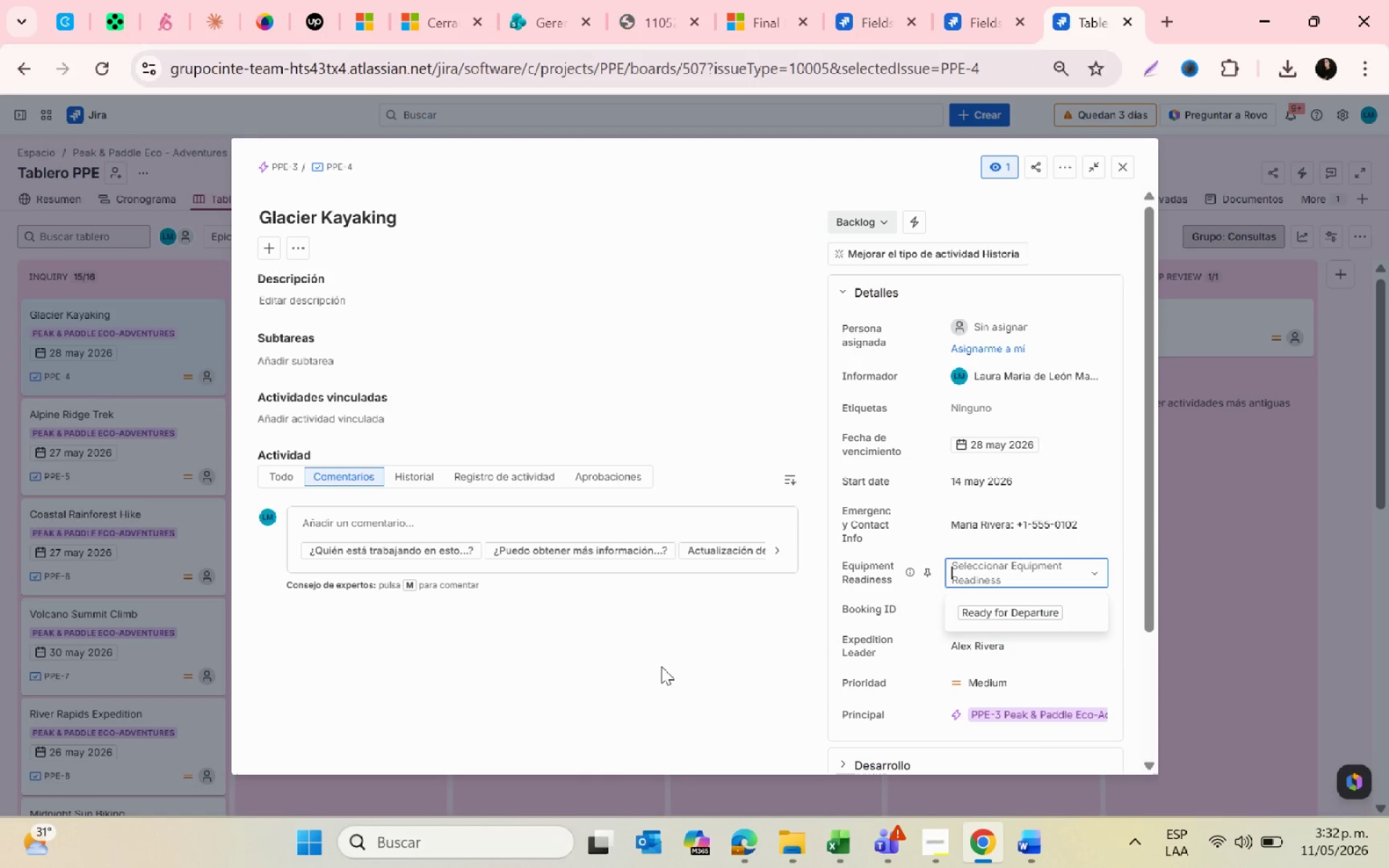 
left_click([658, 668])
 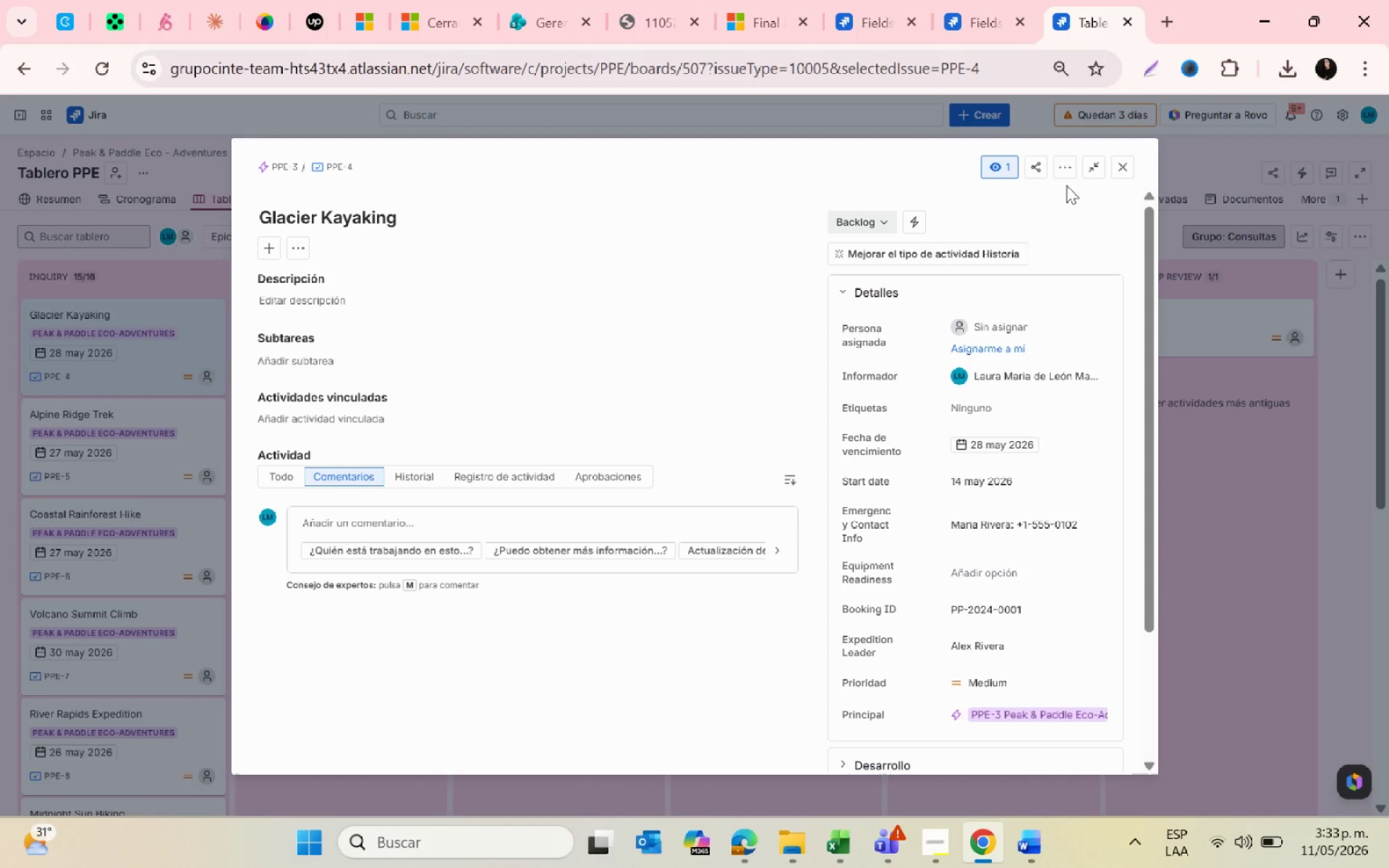 
left_click([1119, 169])
 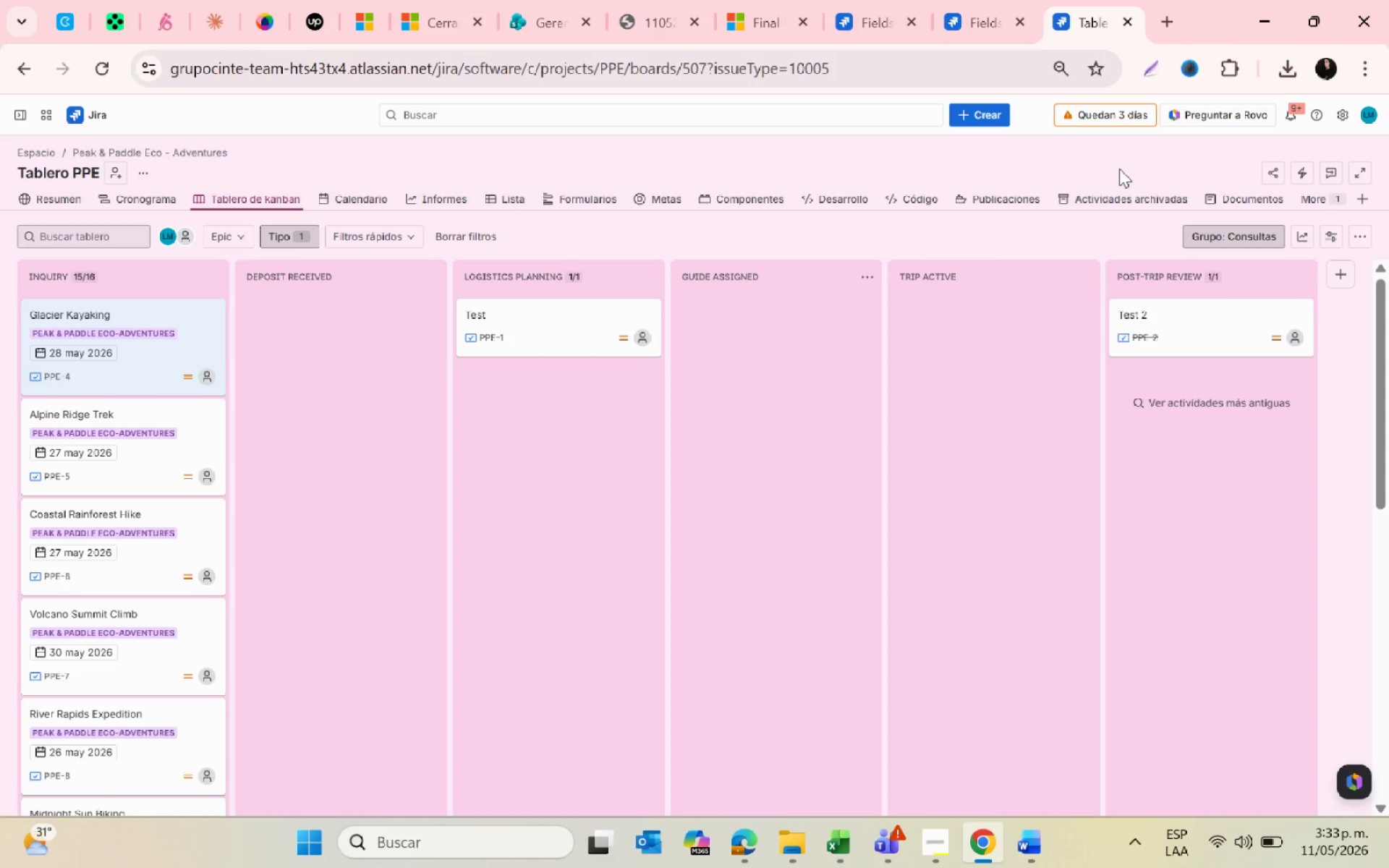 
wait(10.19)
 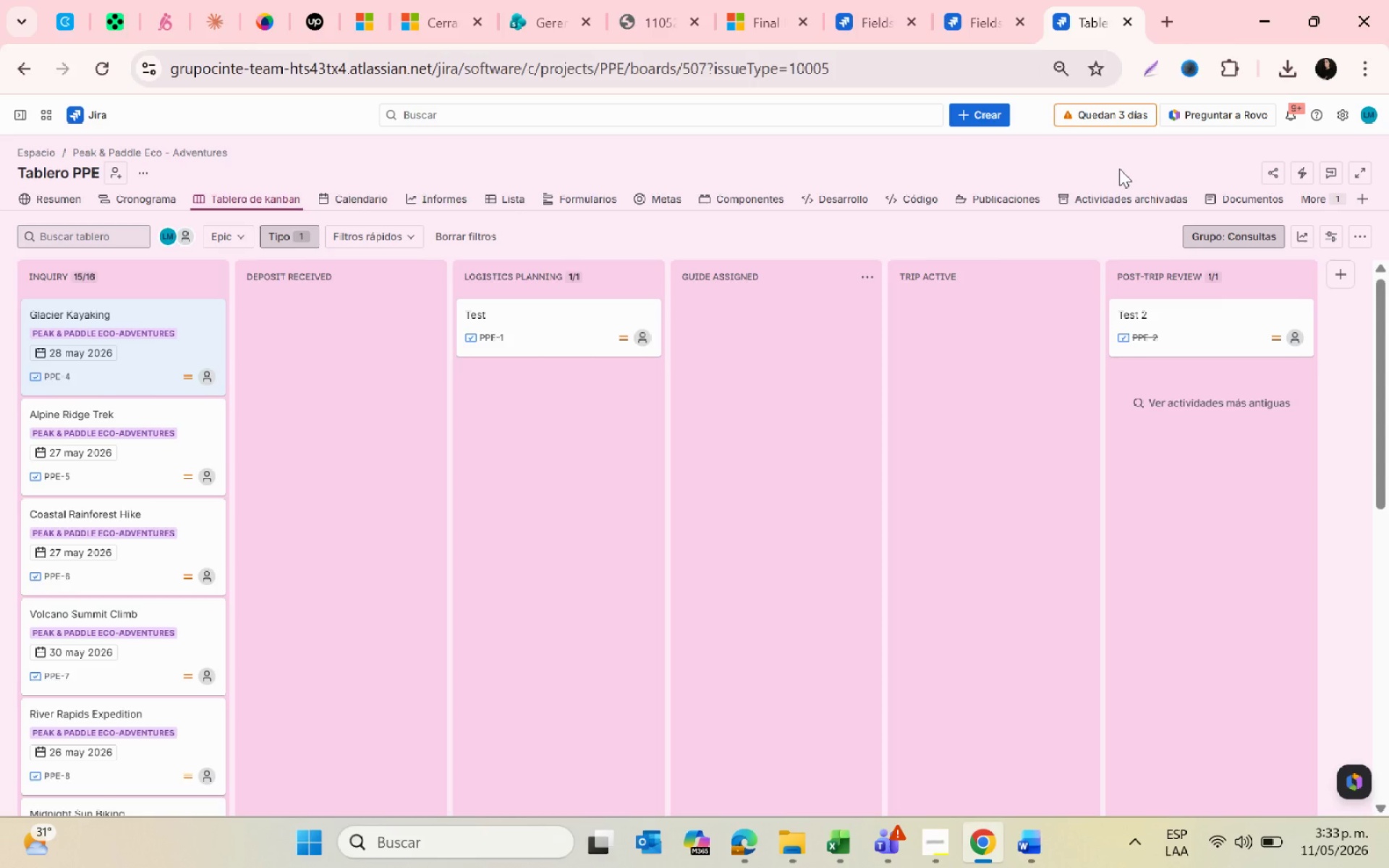 
left_click([61, 409])
 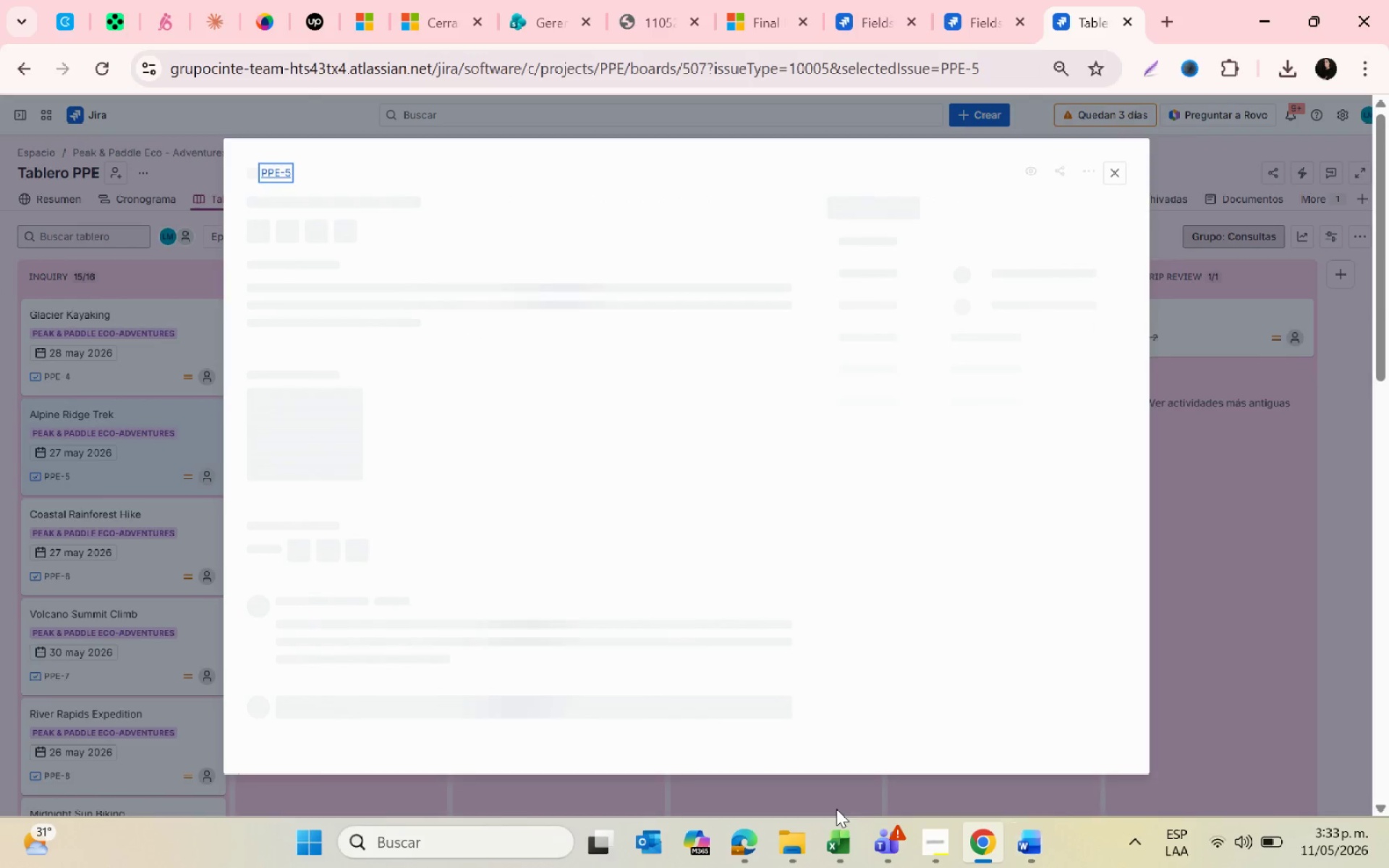 
left_click([838, 830])
 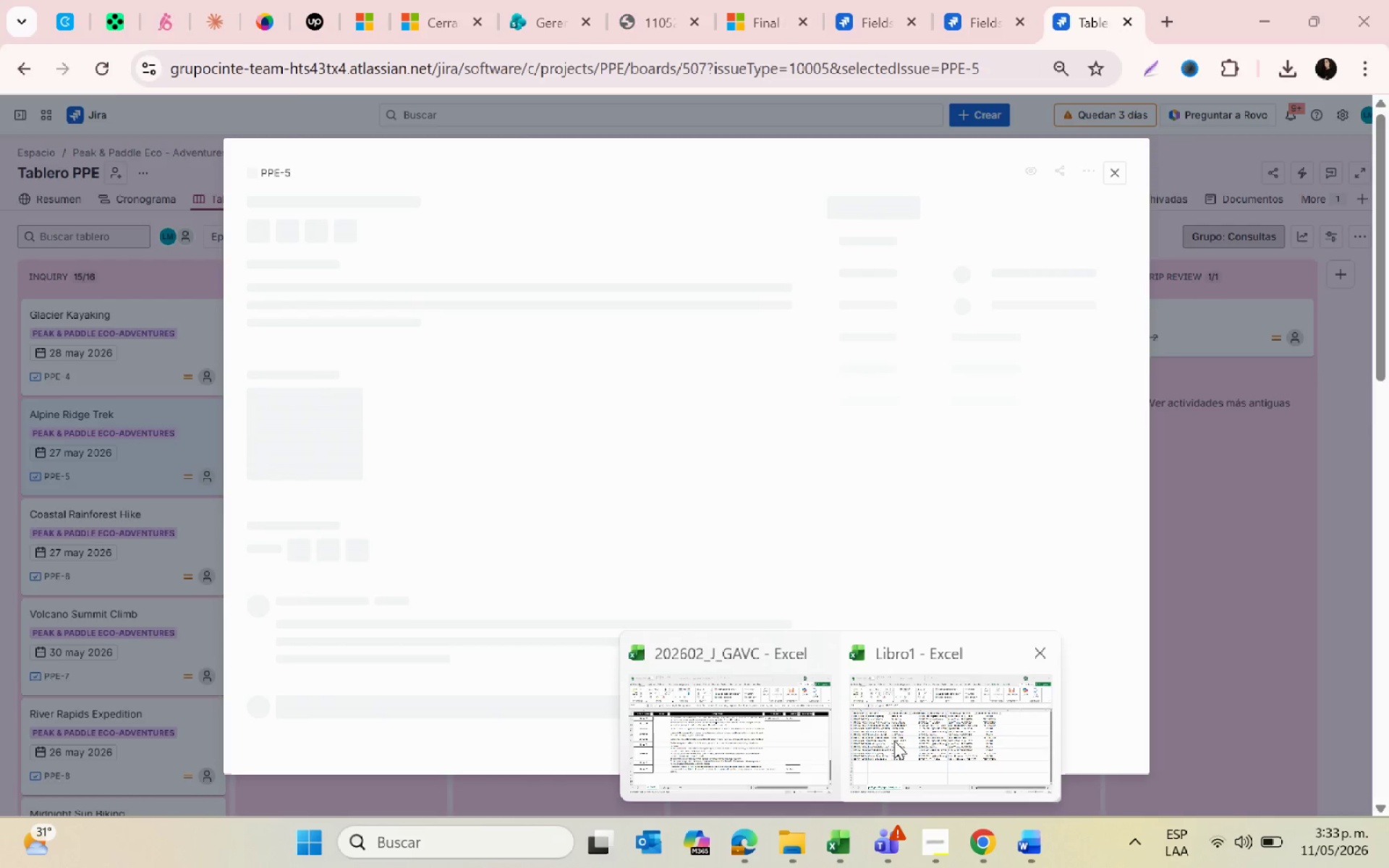 
left_click([925, 693])
 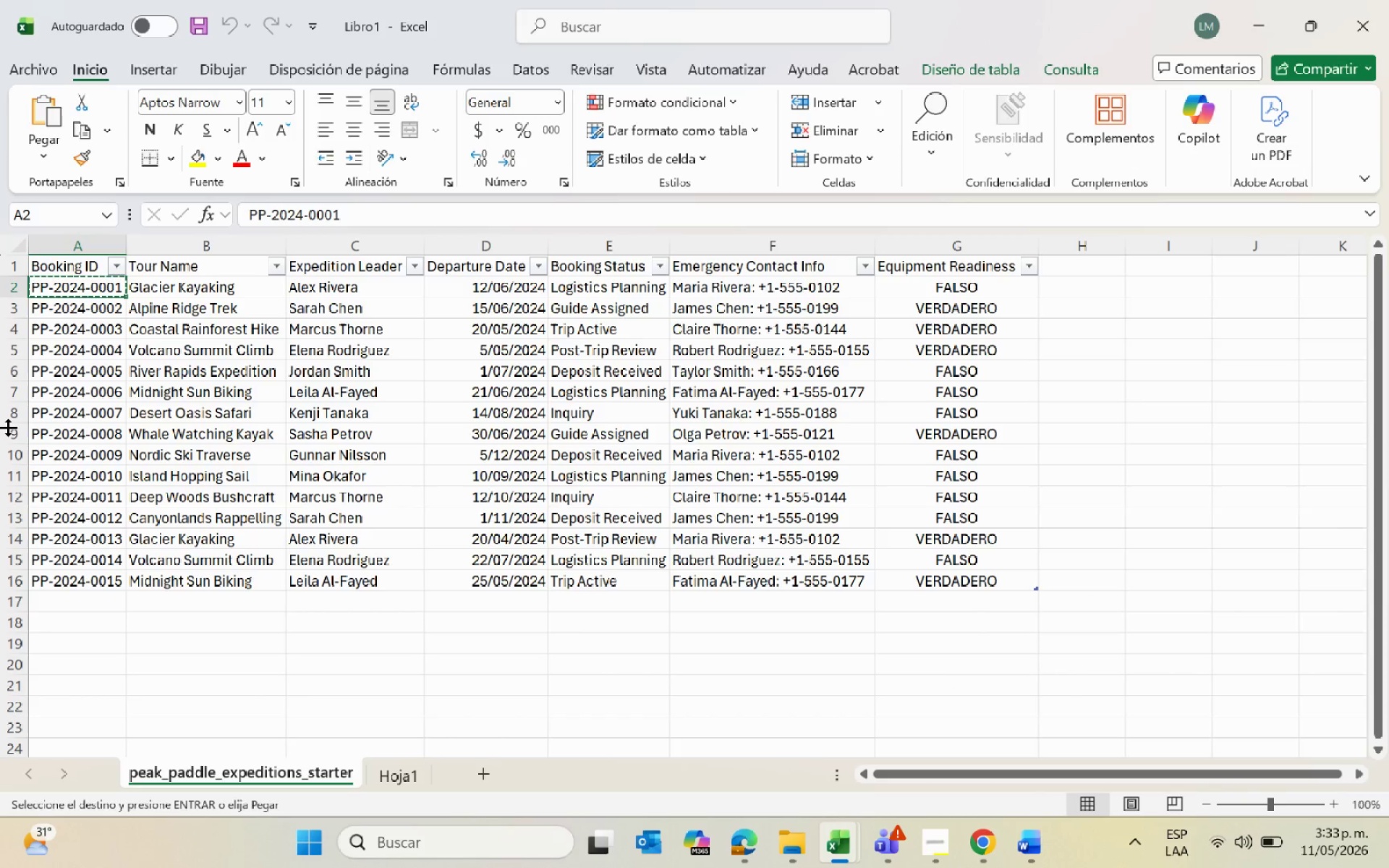 
key(Escape)
 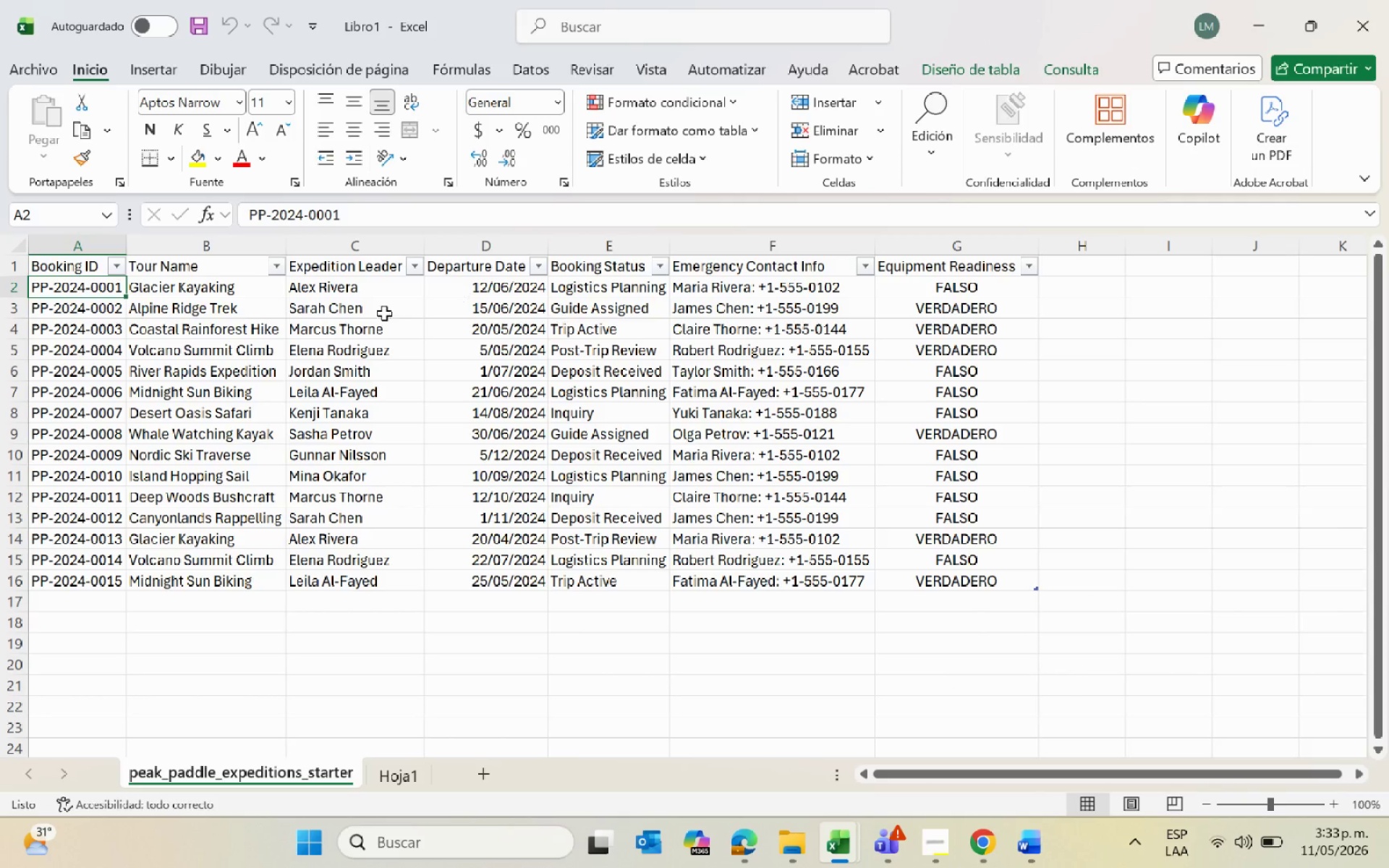 
left_click([356, 309])
 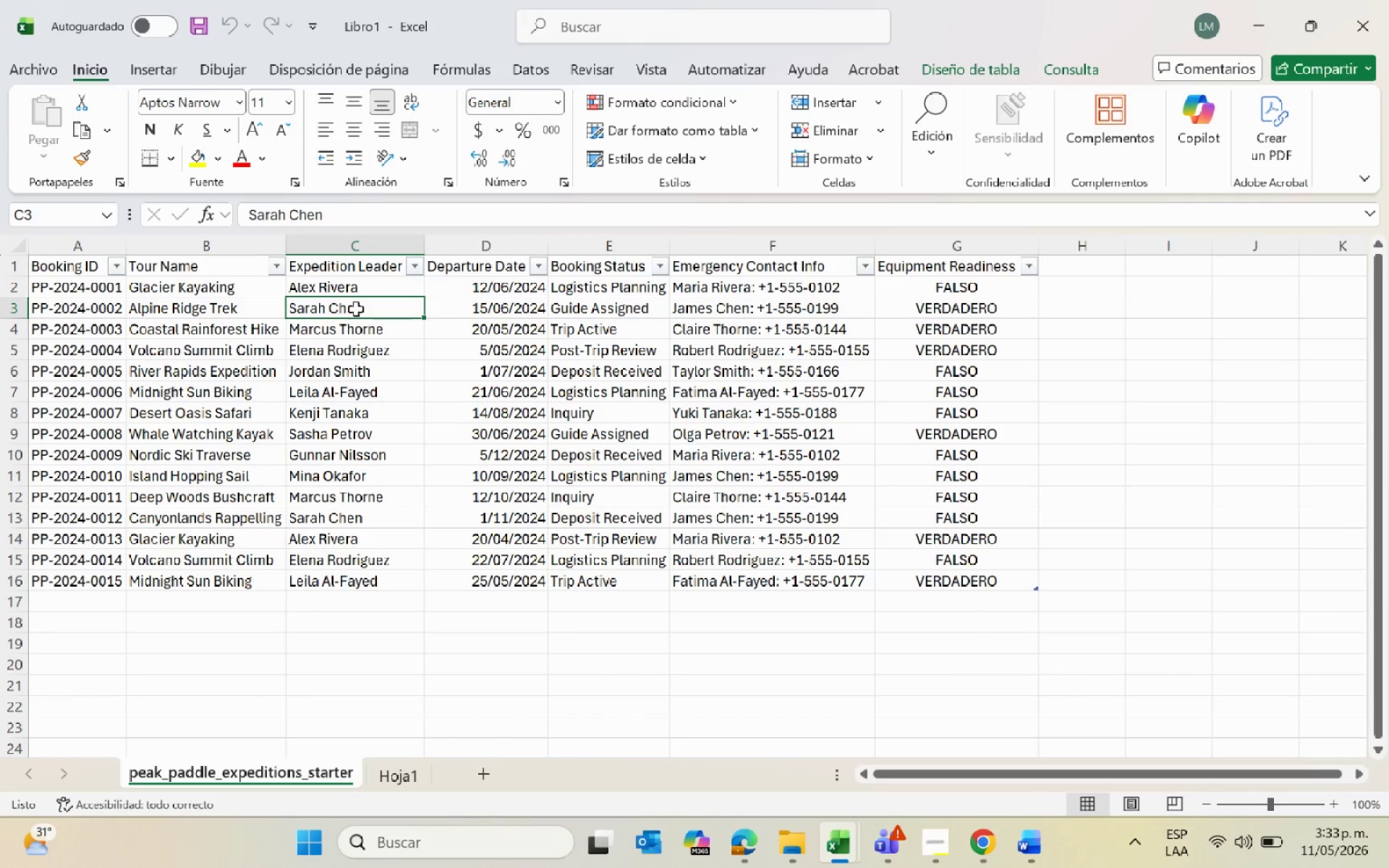 
key(Control+C)
 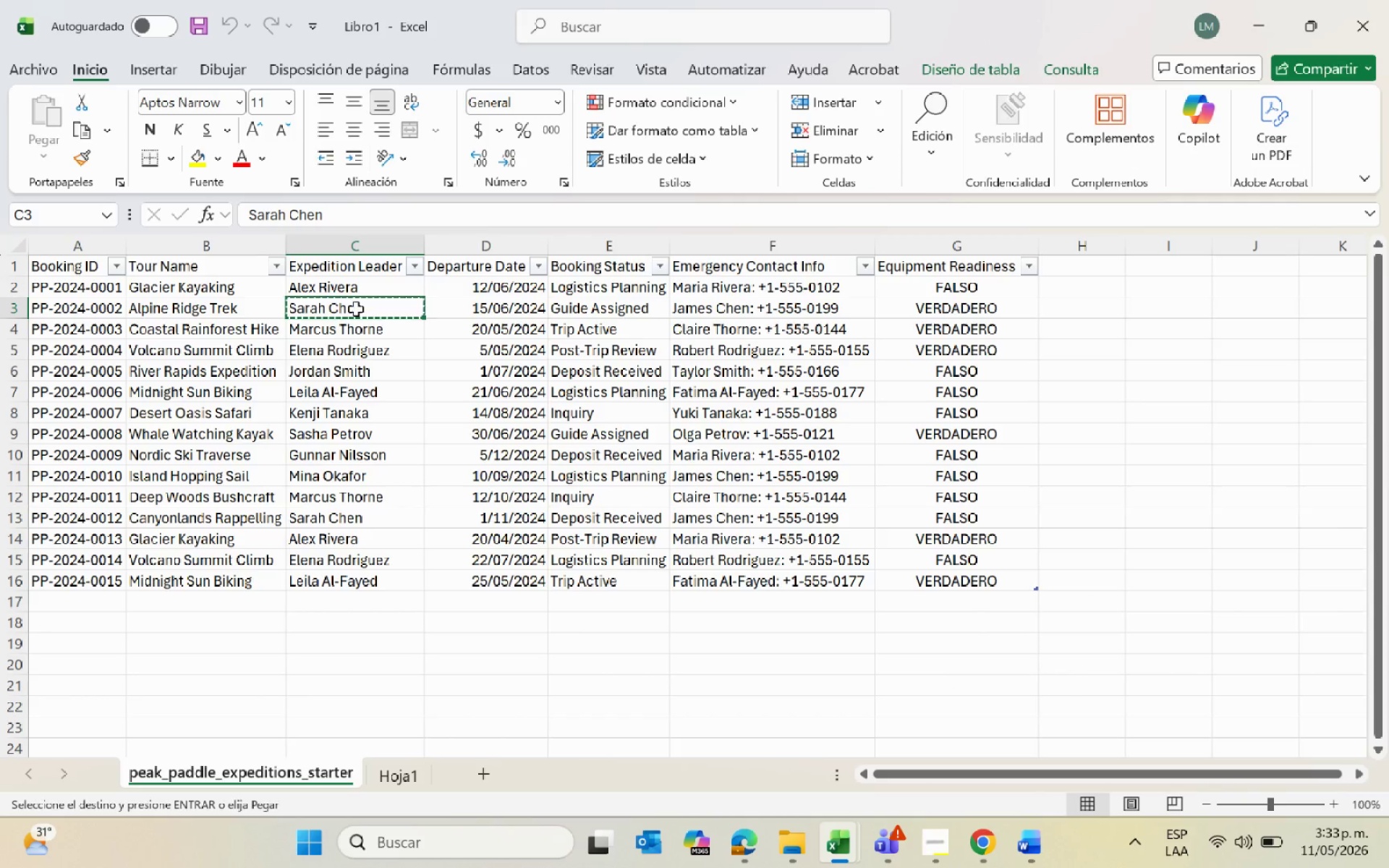 
key(Alt+AltLeft)
 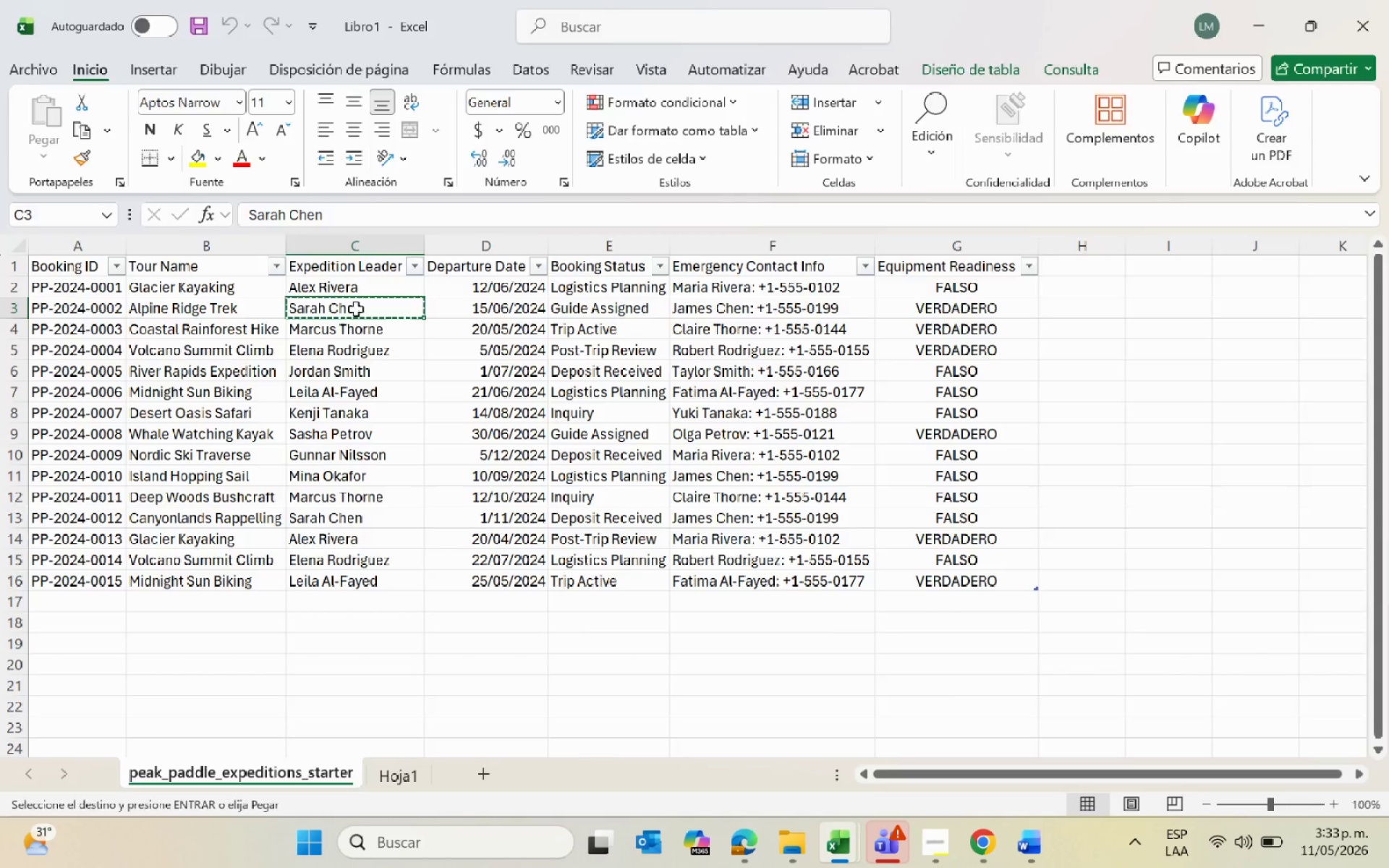 
key(Alt+Tab)
 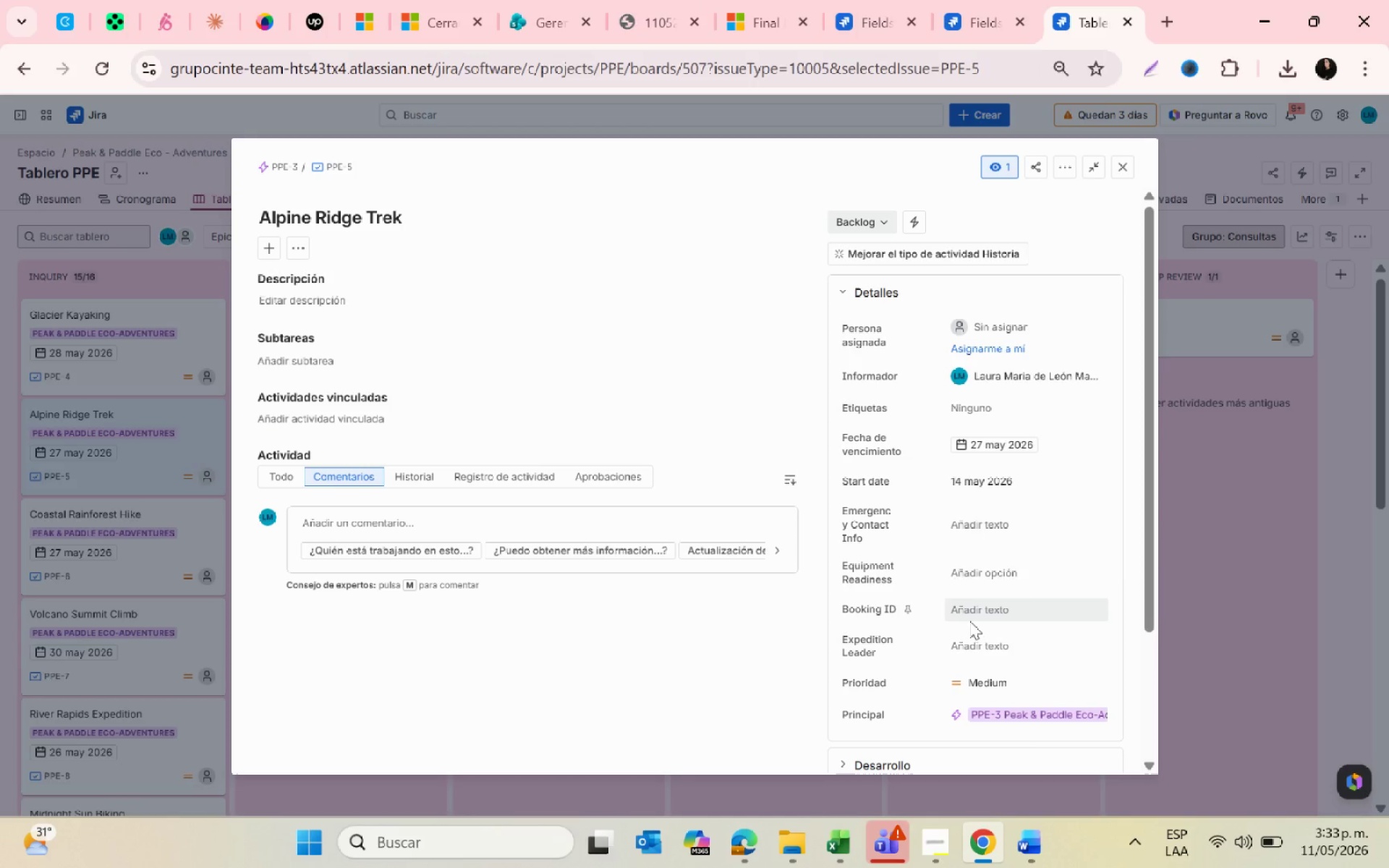 
left_click([969, 639])
 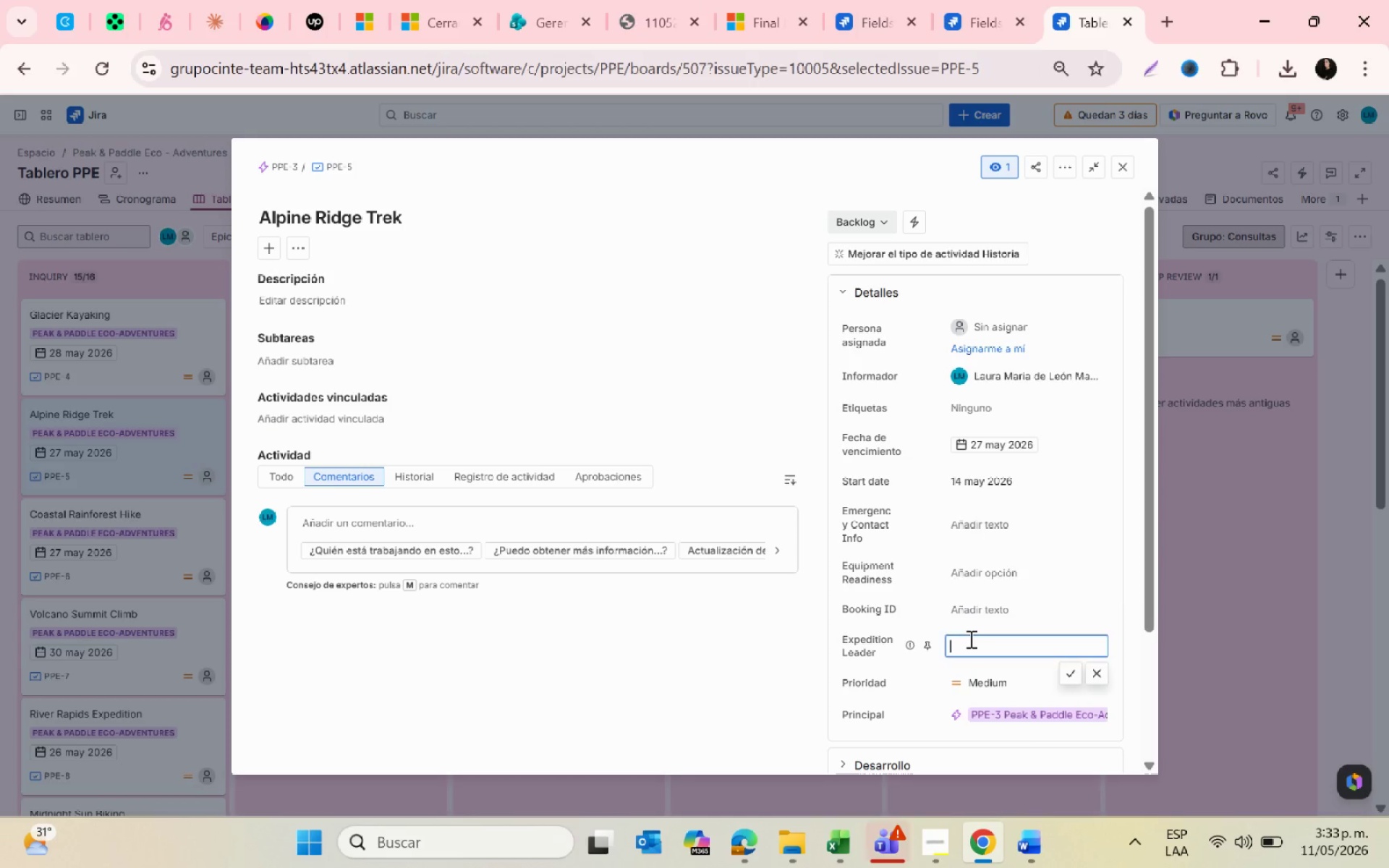 
key(Control+V)
 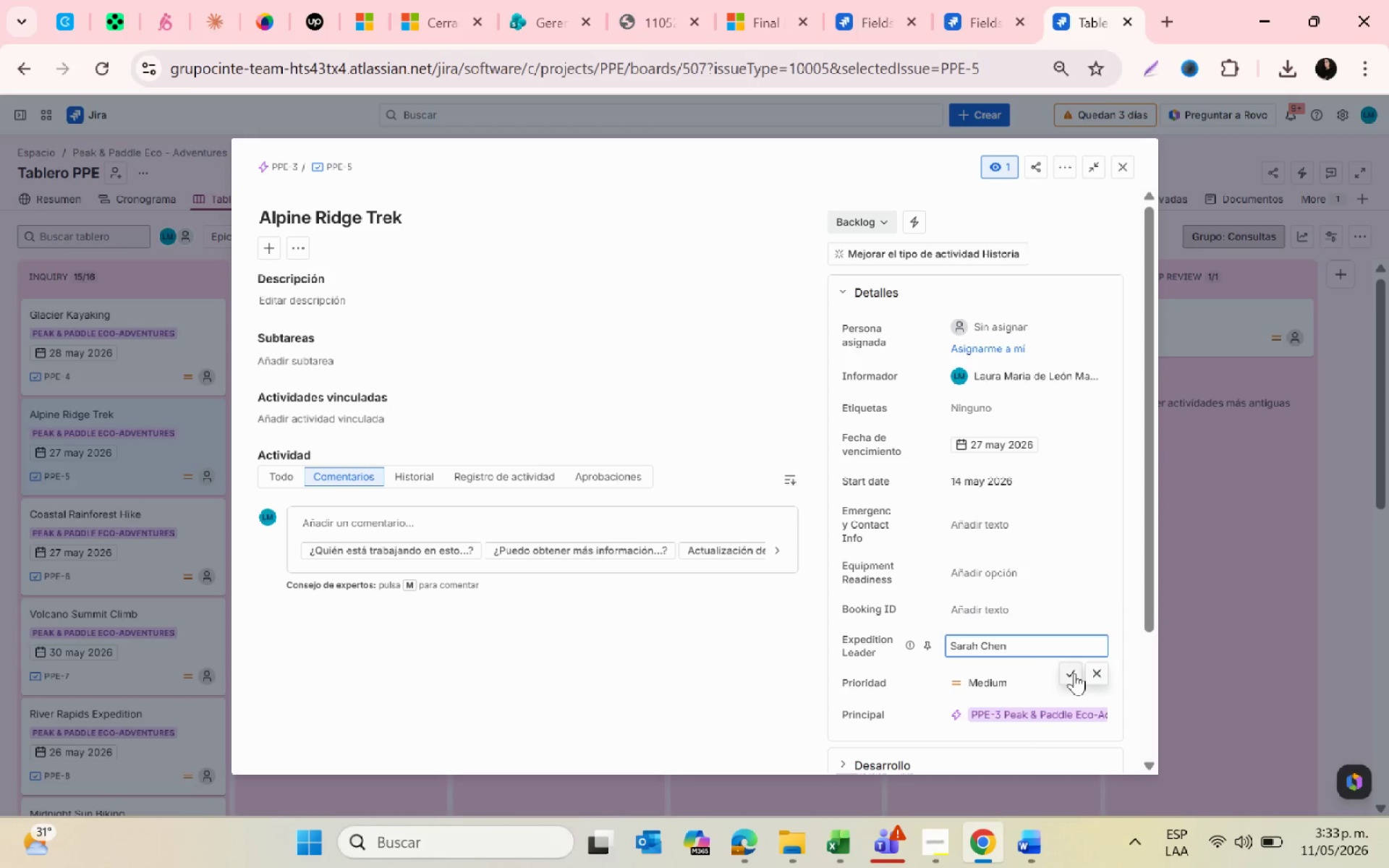 
left_click([1069, 673])
 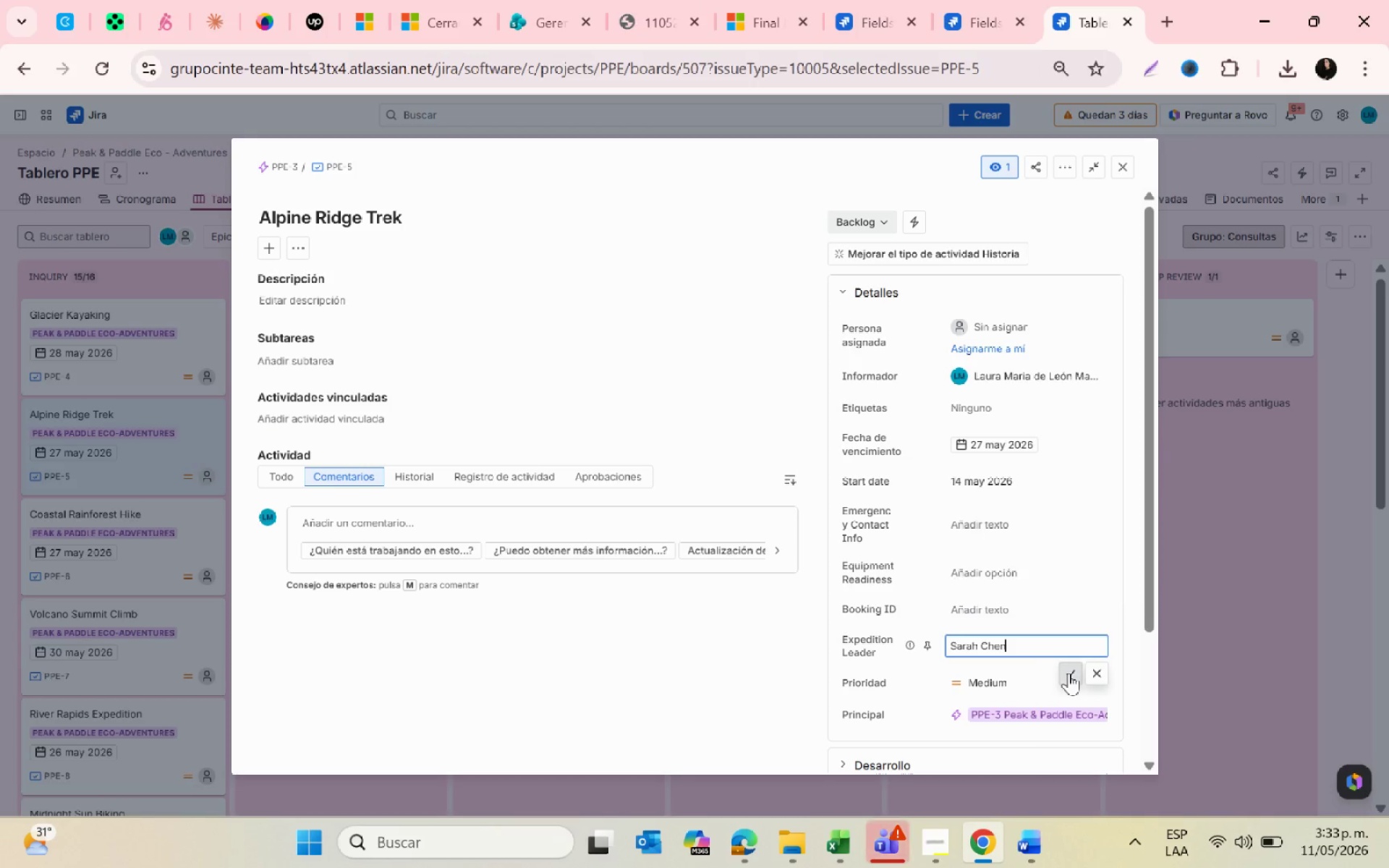 
key(Alt+AltLeft)
 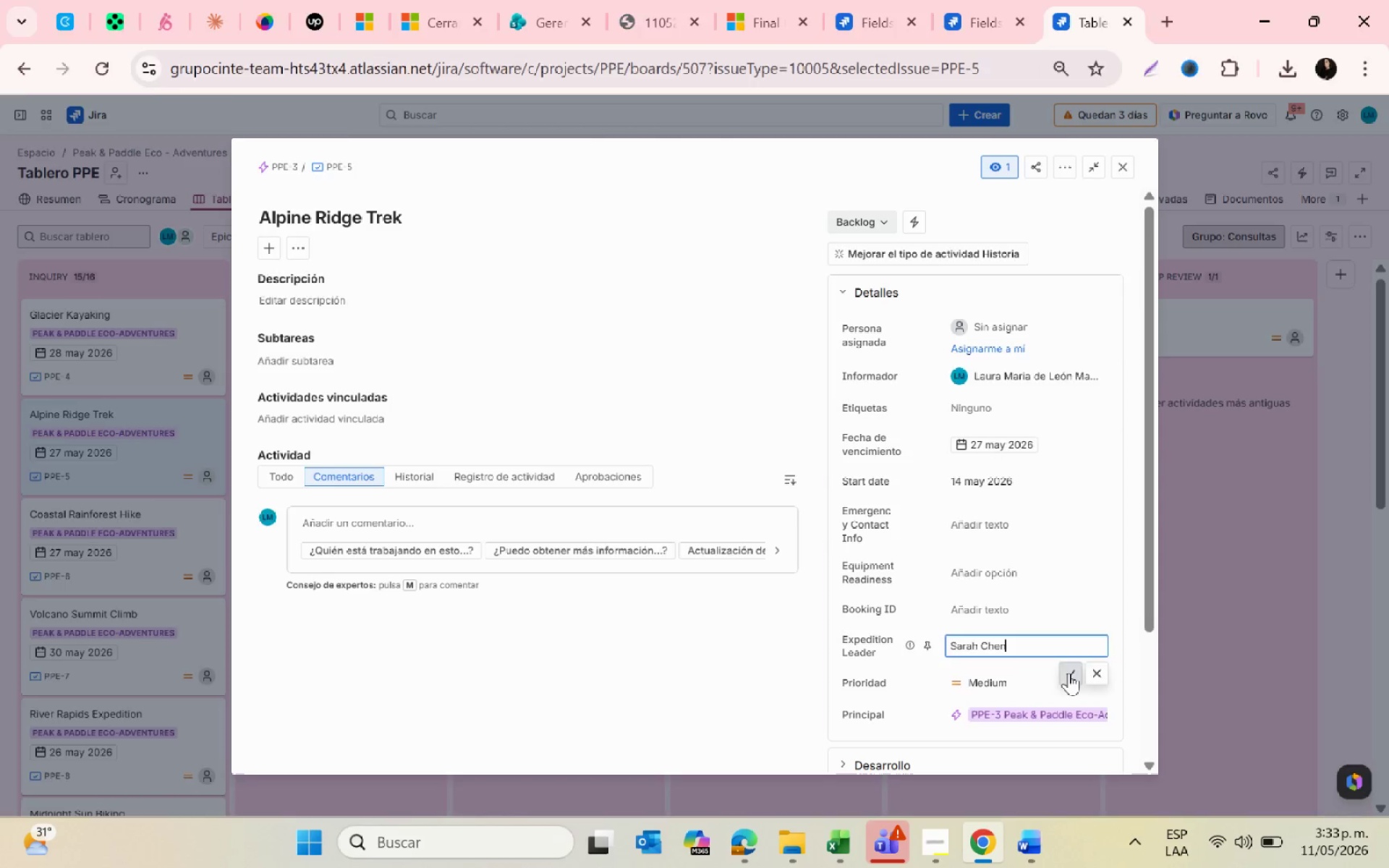 
key(Alt+Tab)
 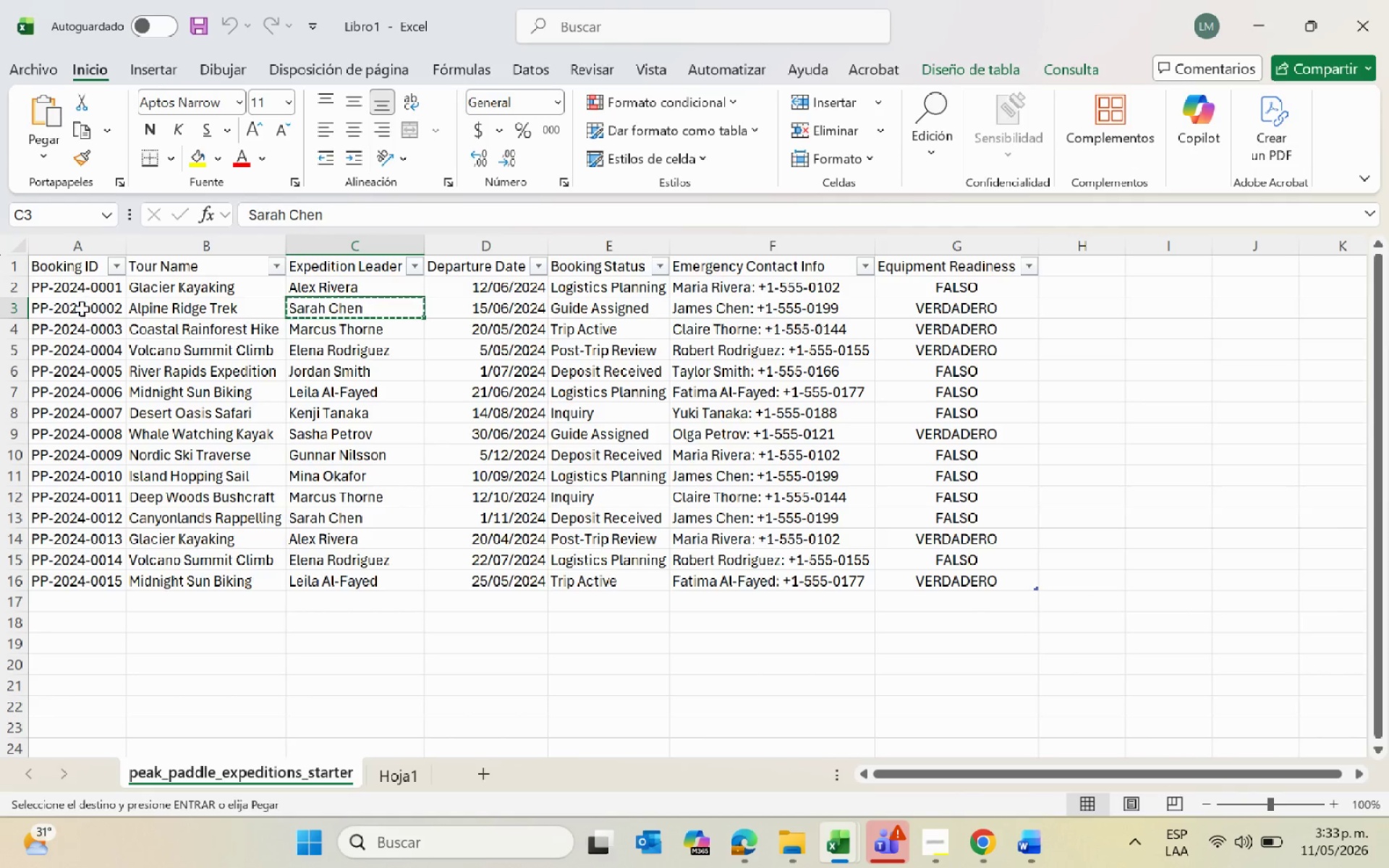 
left_click([81, 308])
 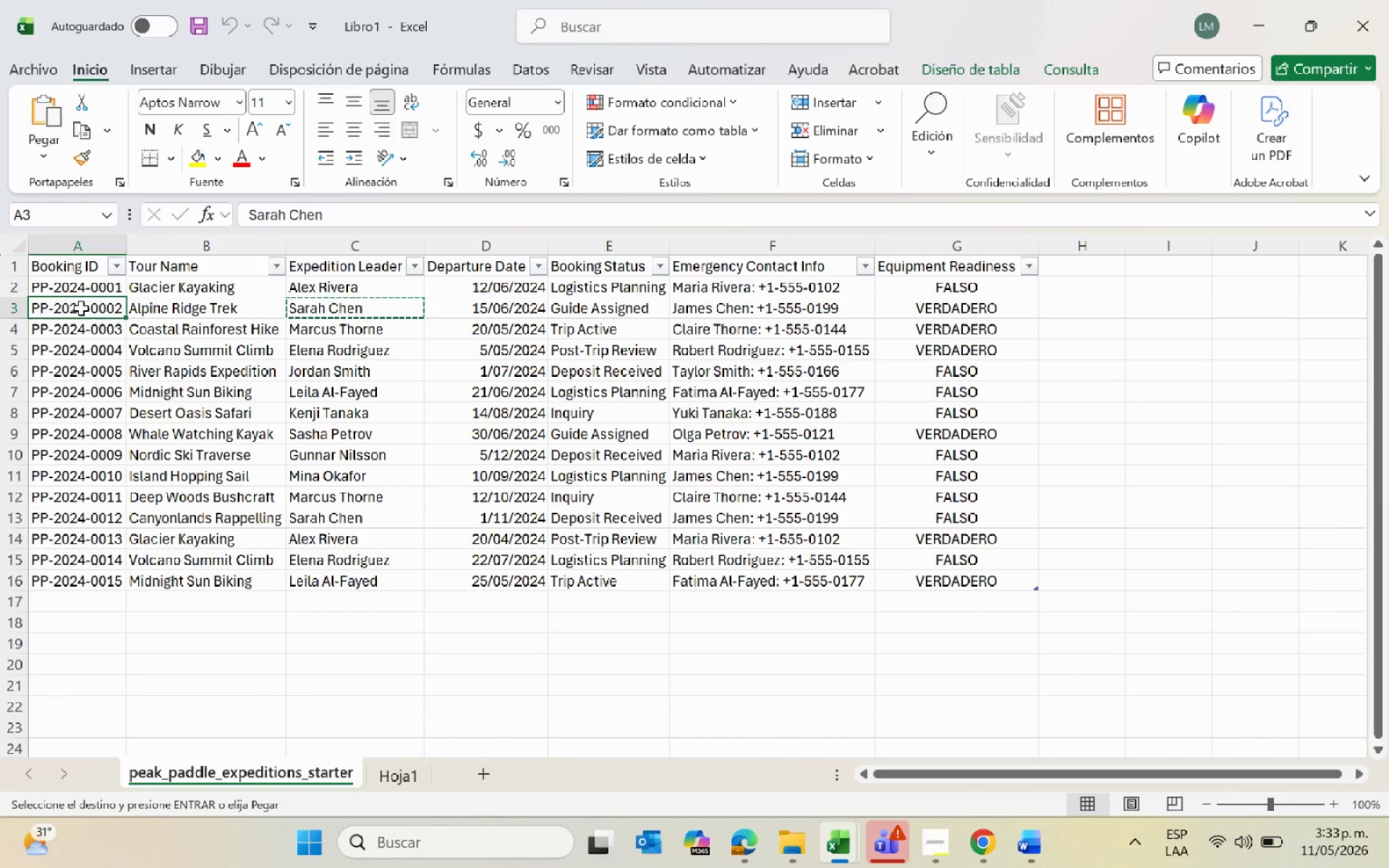 
key(Control+C)
 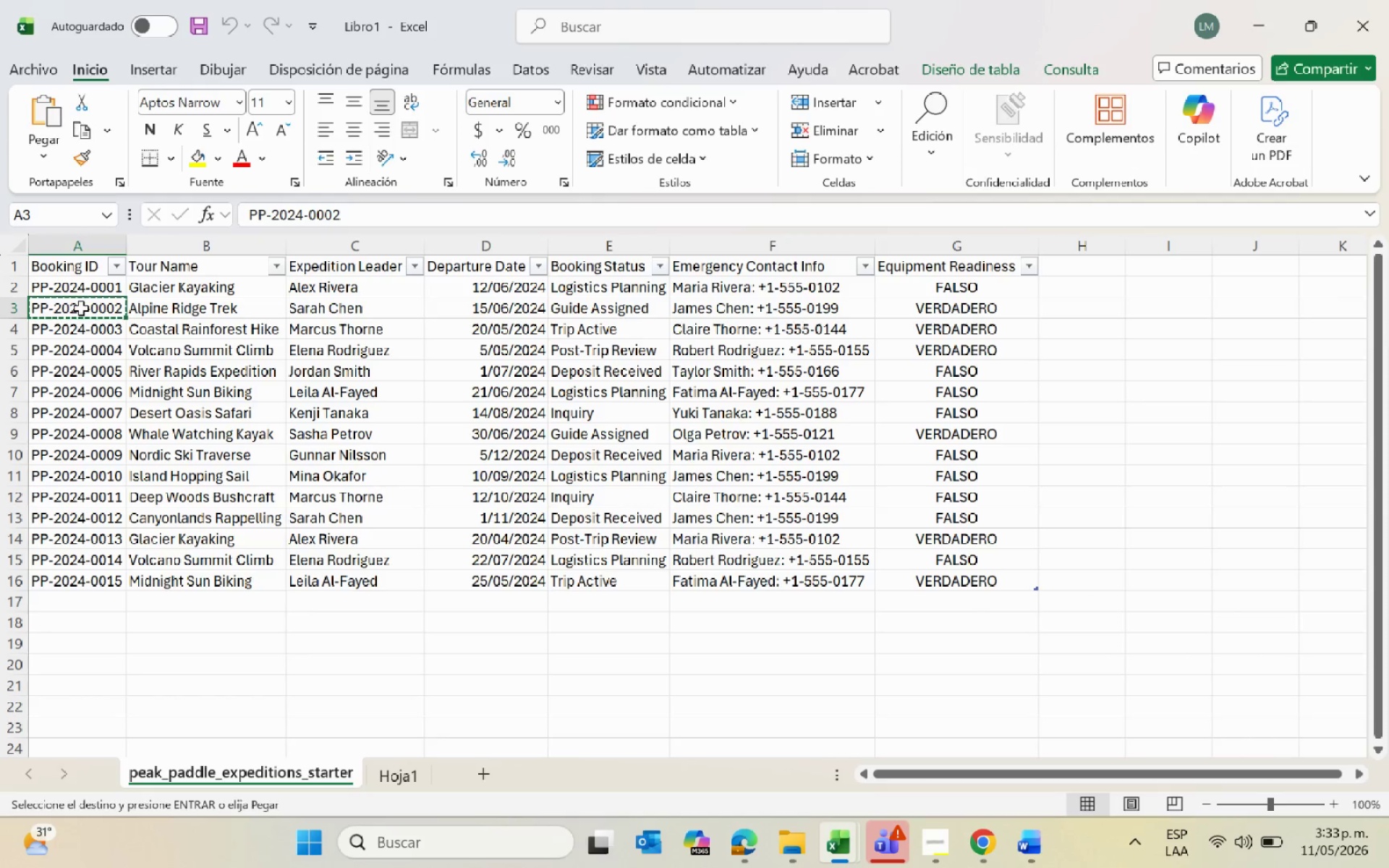 
key(Alt+AltLeft)
 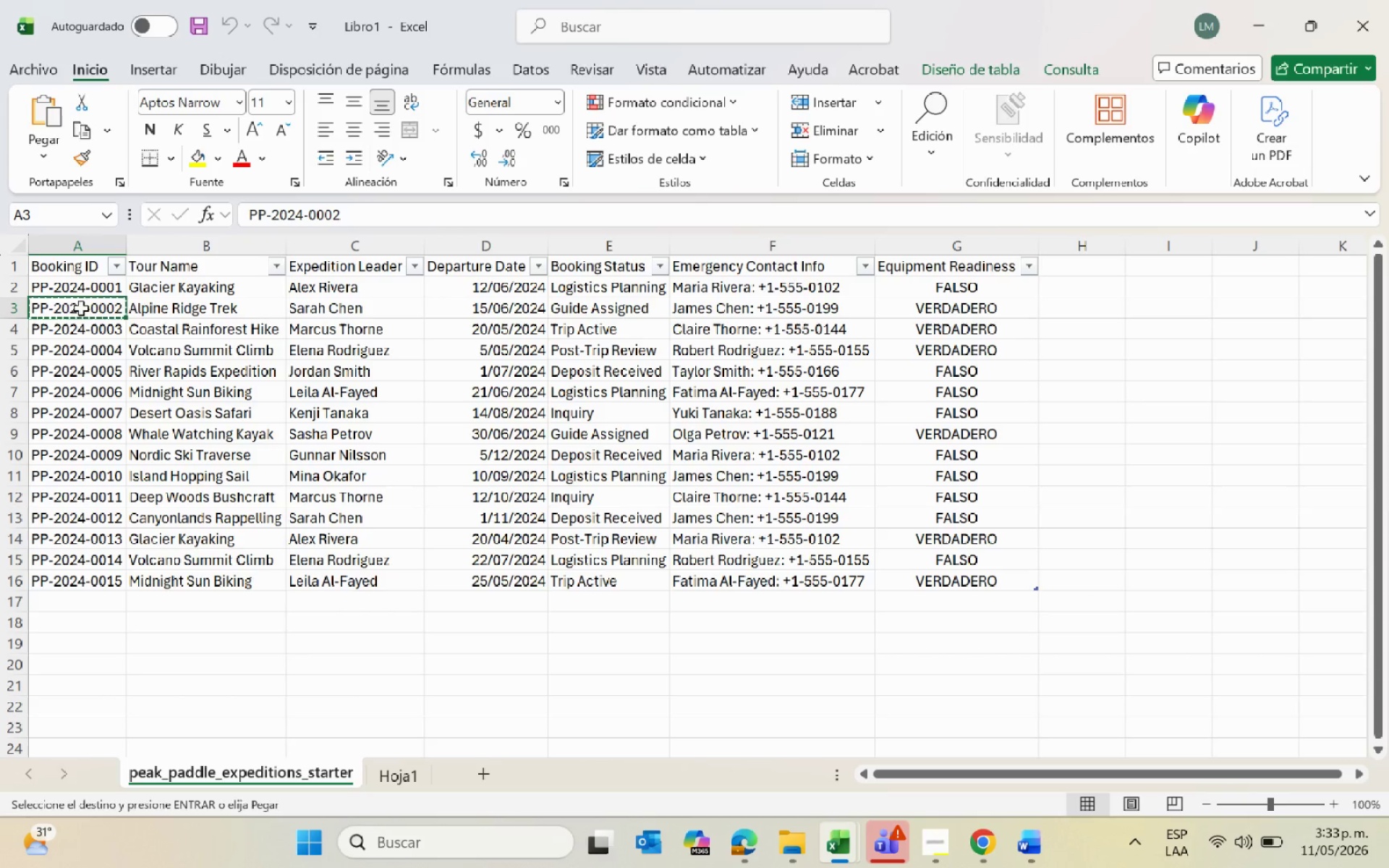 
key(Alt+Tab)
 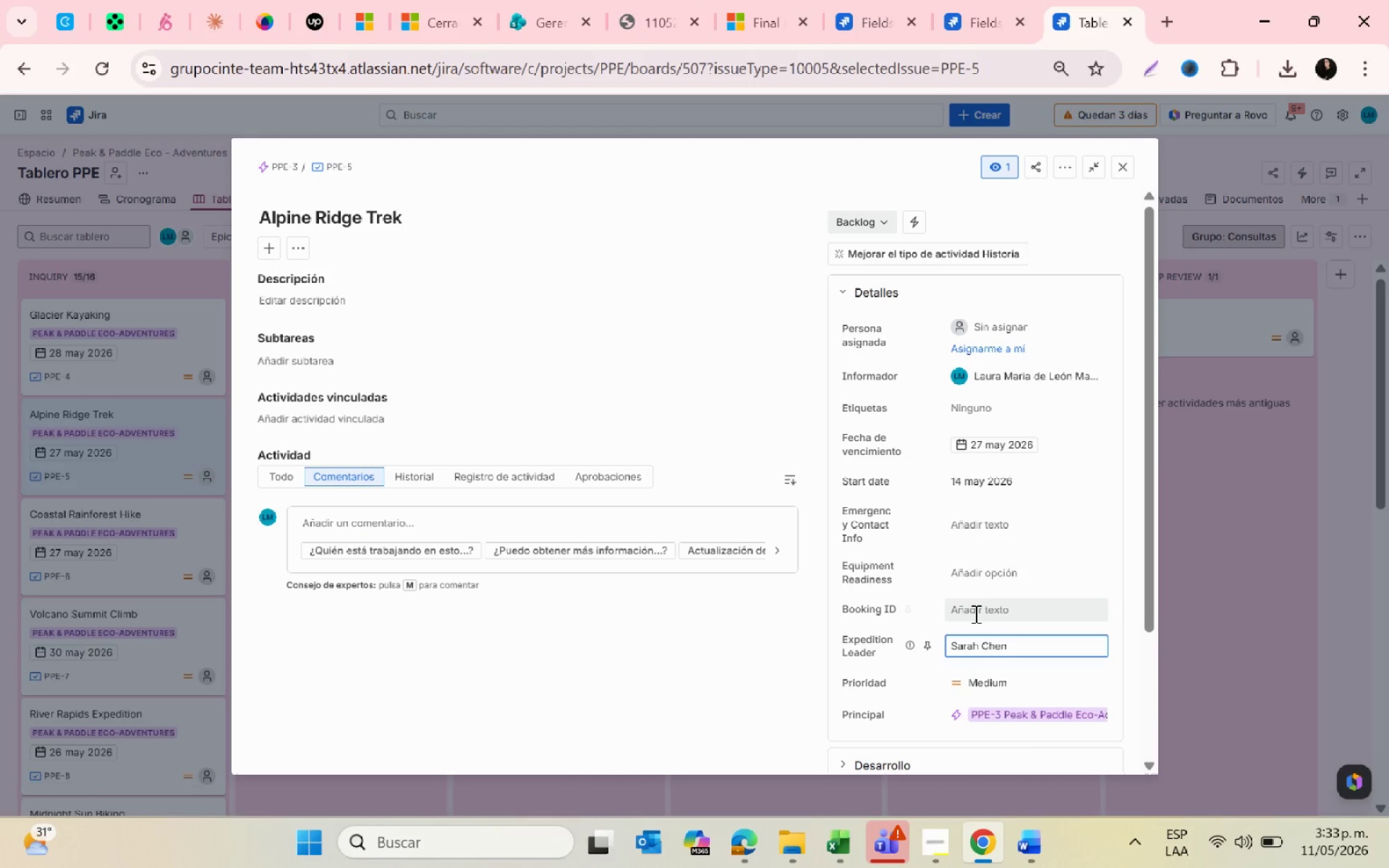 
left_click([961, 603])
 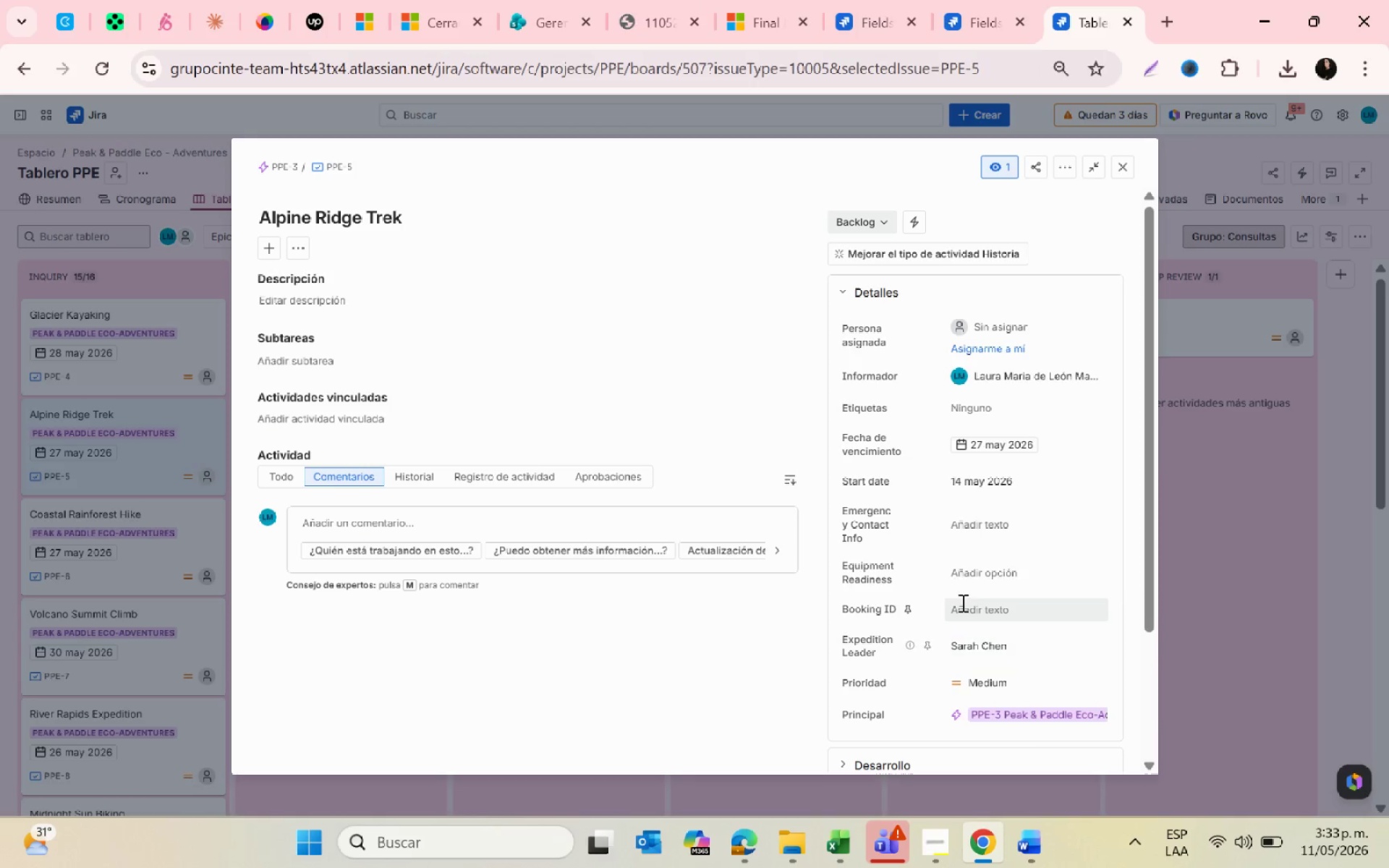 
key(Control+V)
 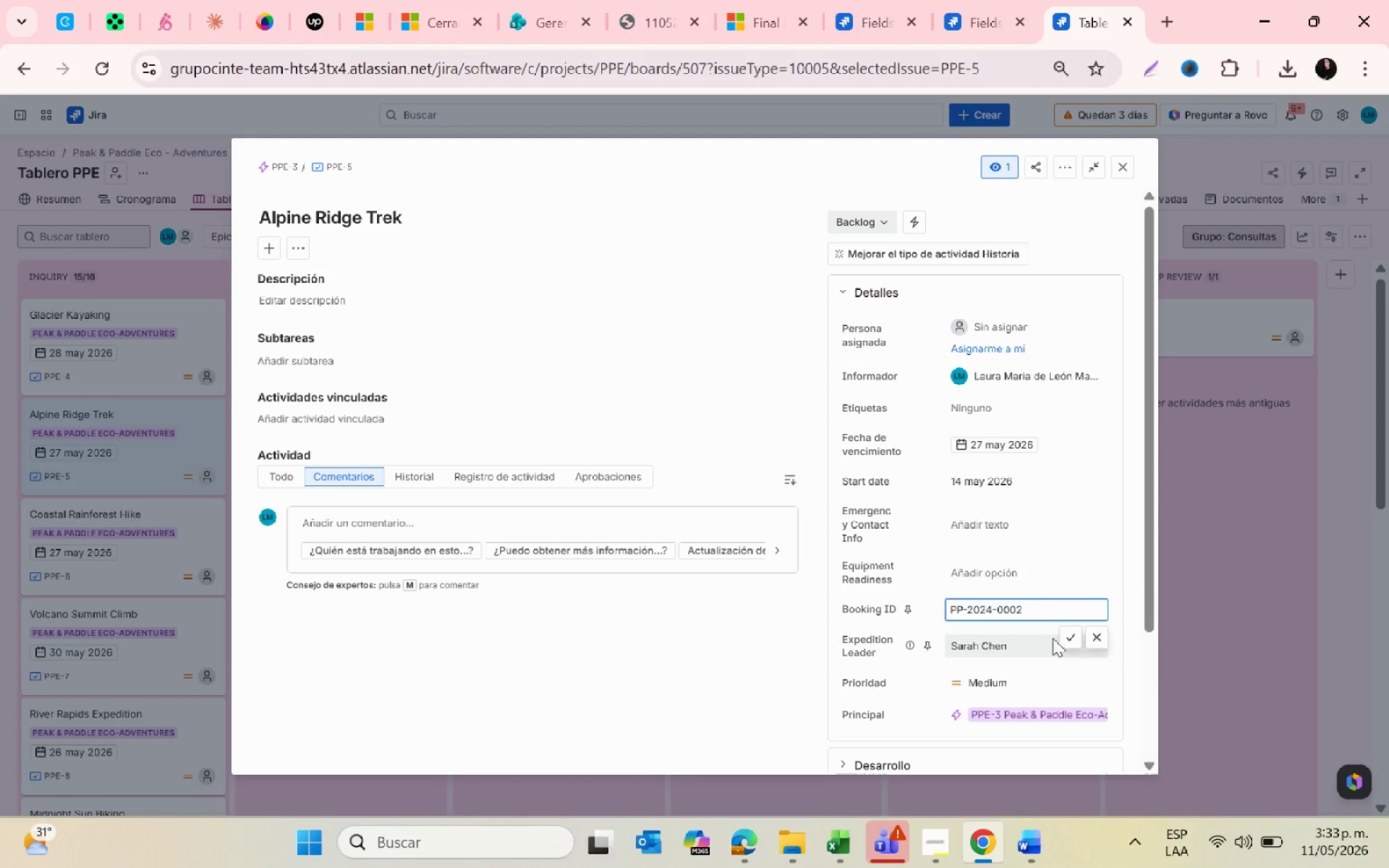 
key(Alt+AltLeft)
 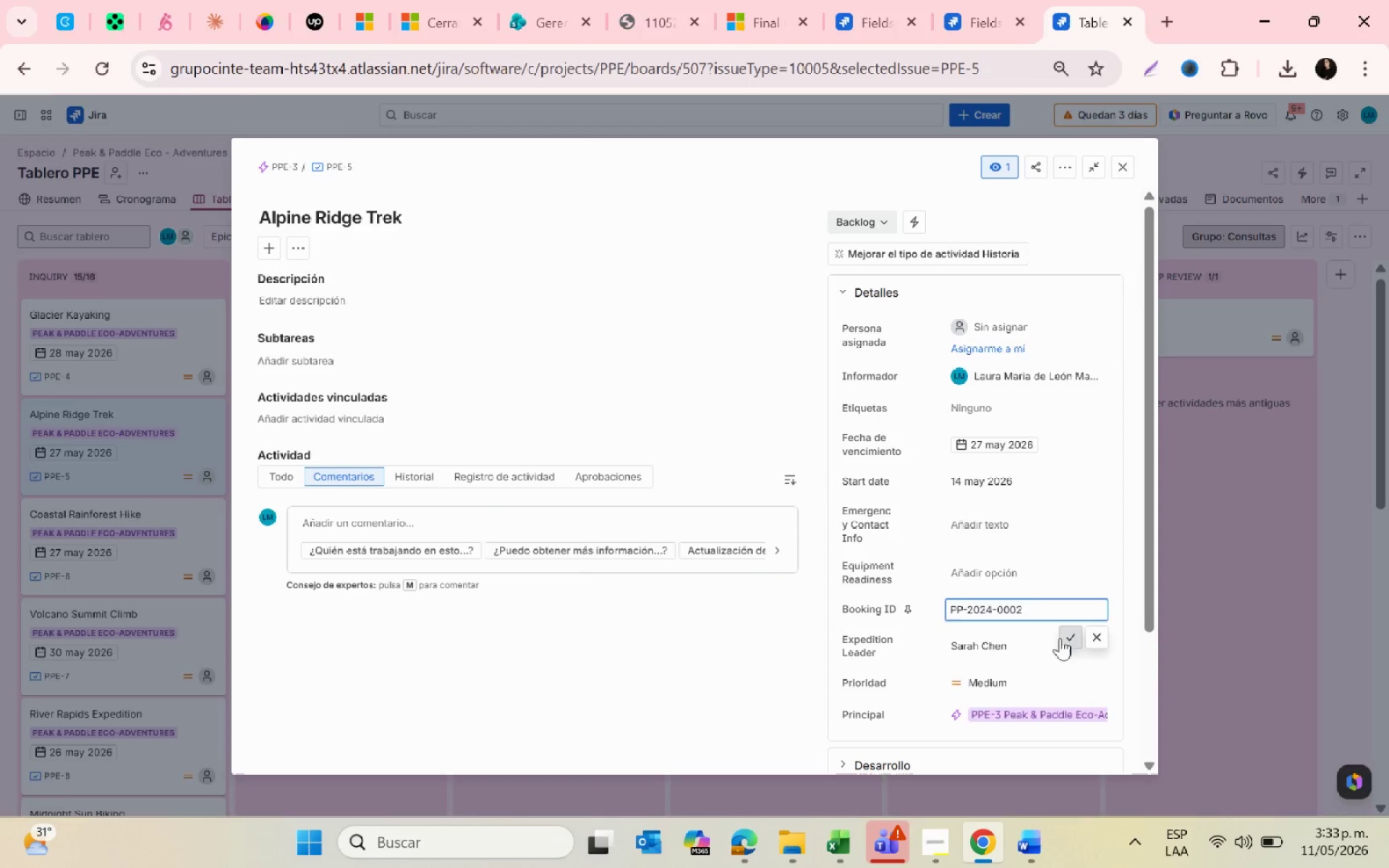 
key(Alt+Tab)
 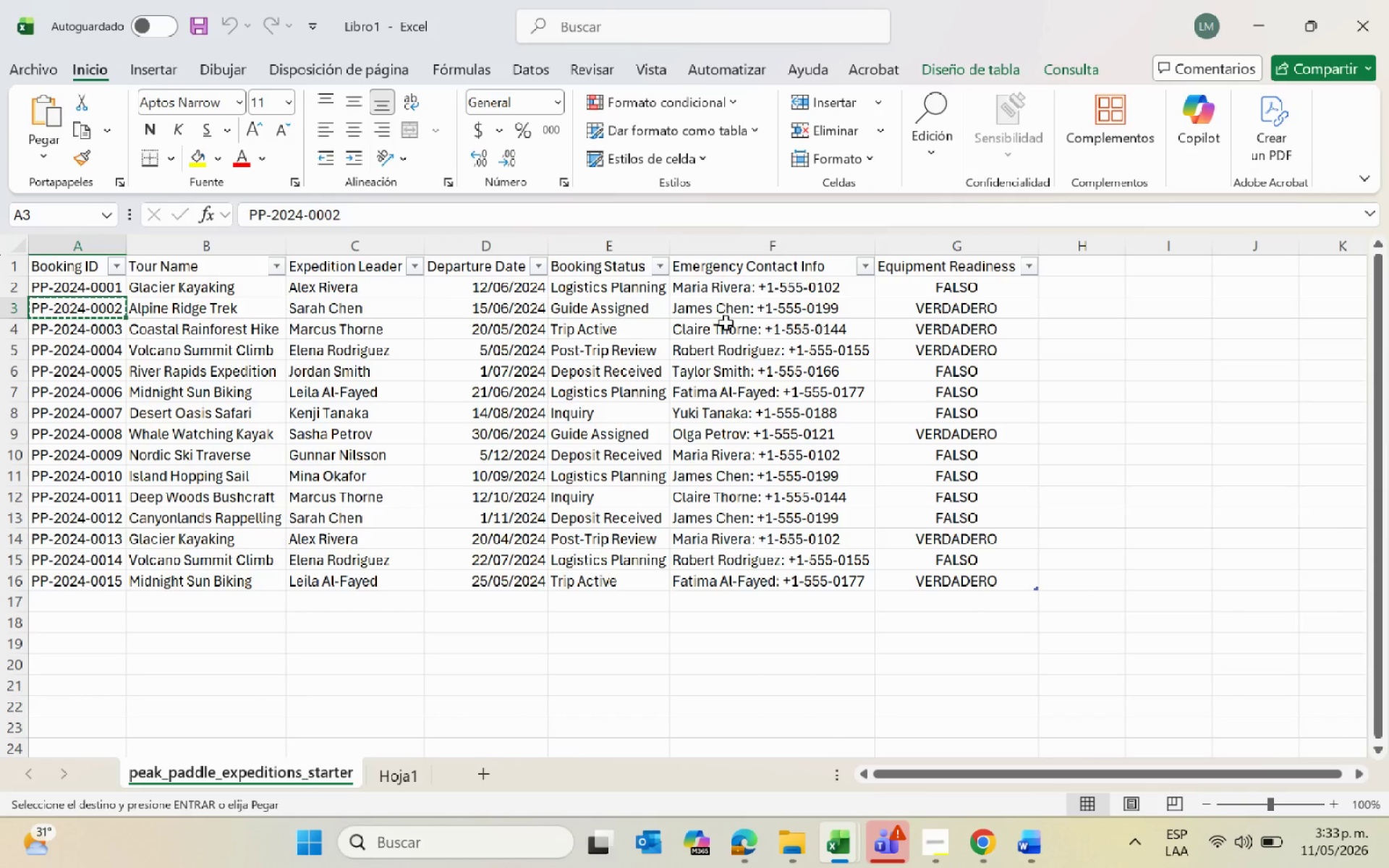 
left_click([722, 311])
 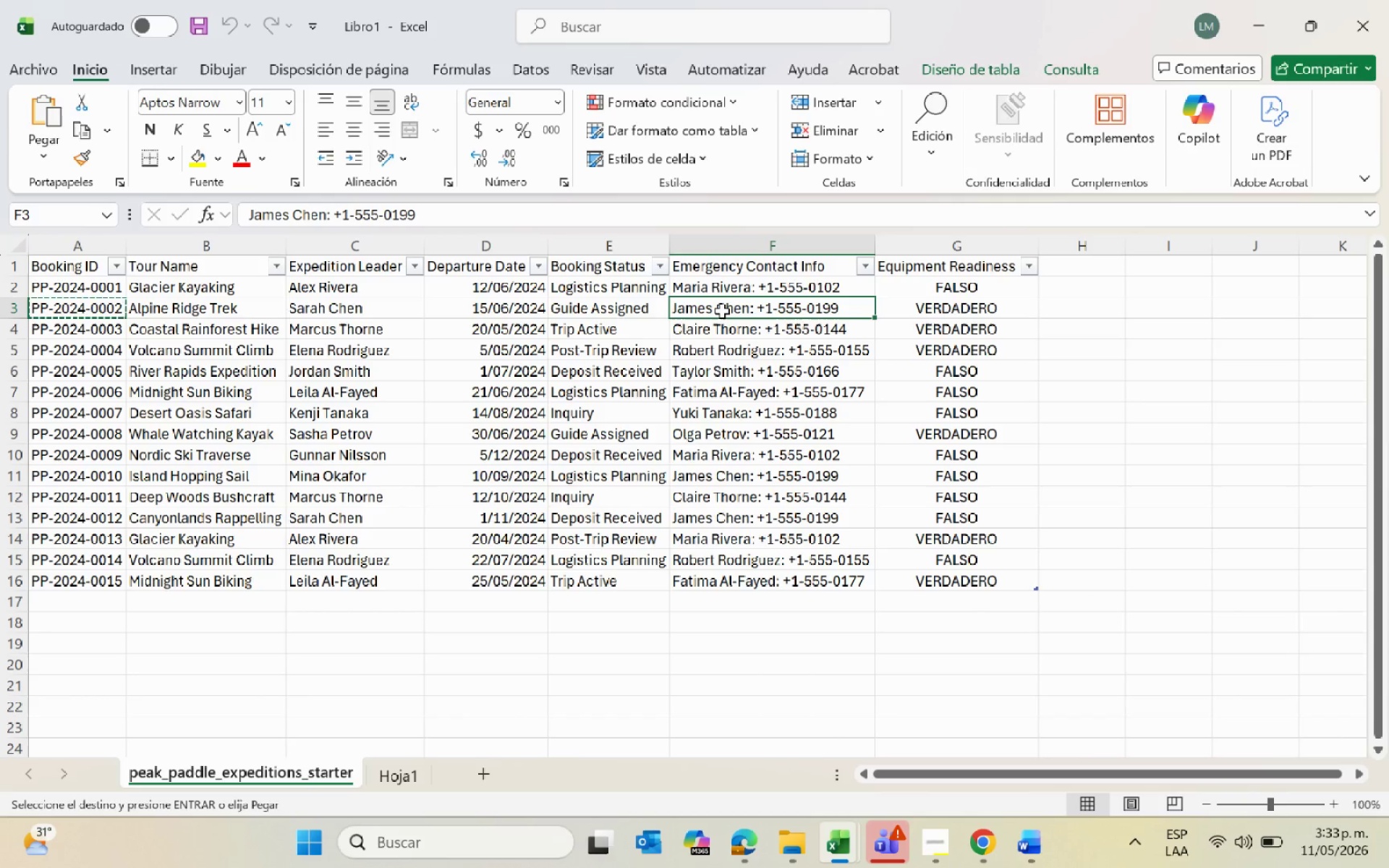 
key(Control+C)
 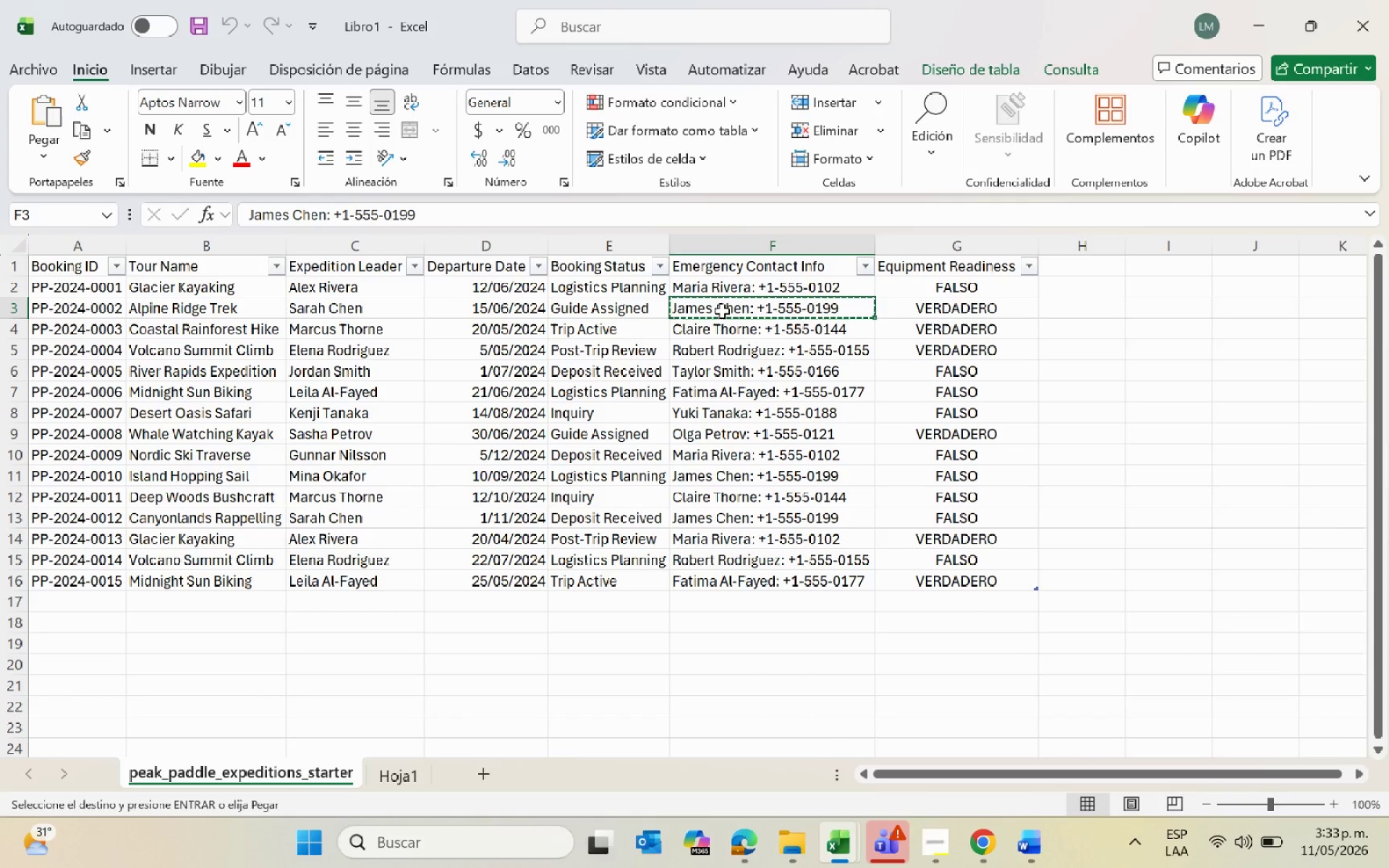 
key(Alt+AltLeft)
 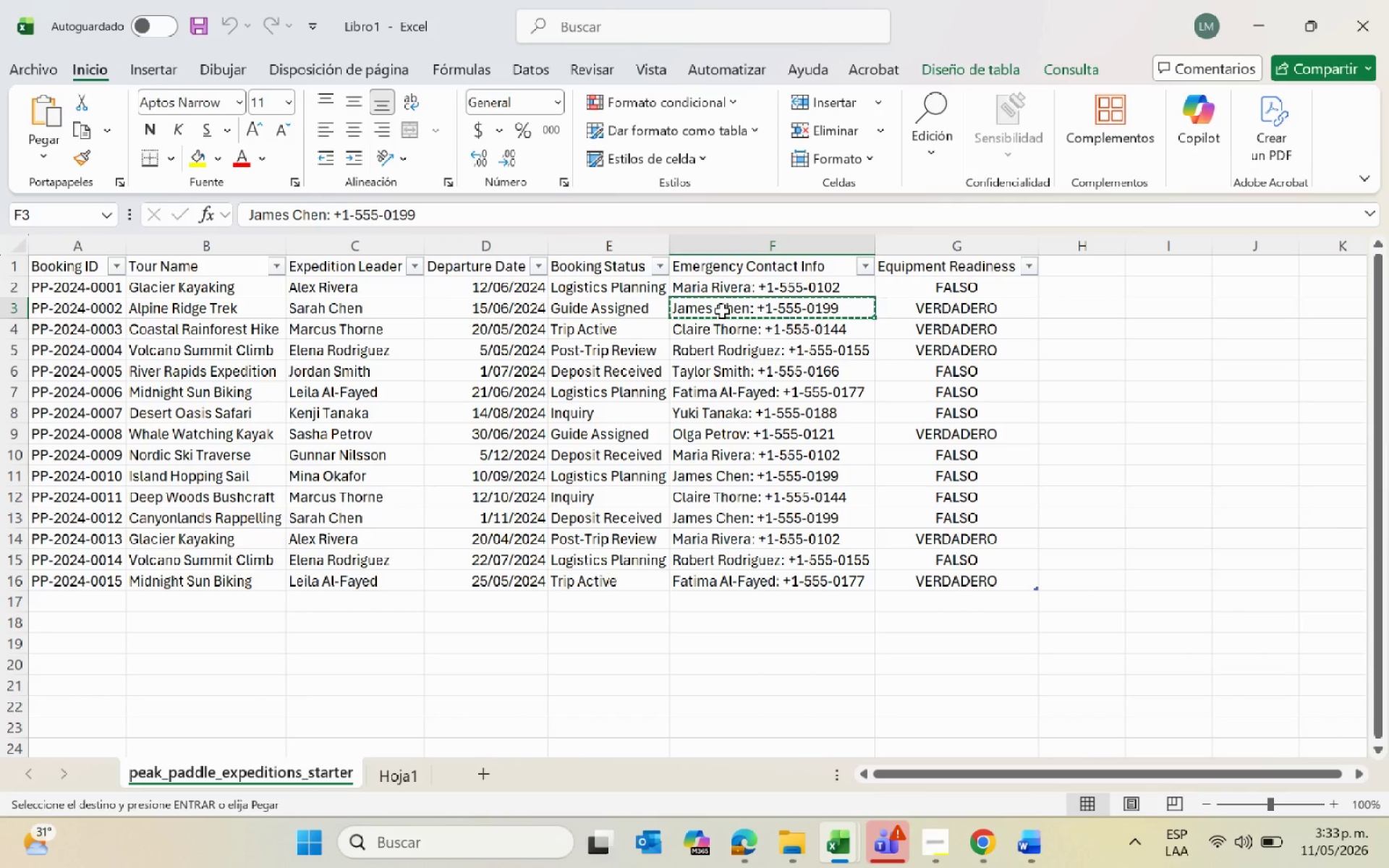 
key(Alt+Tab)
 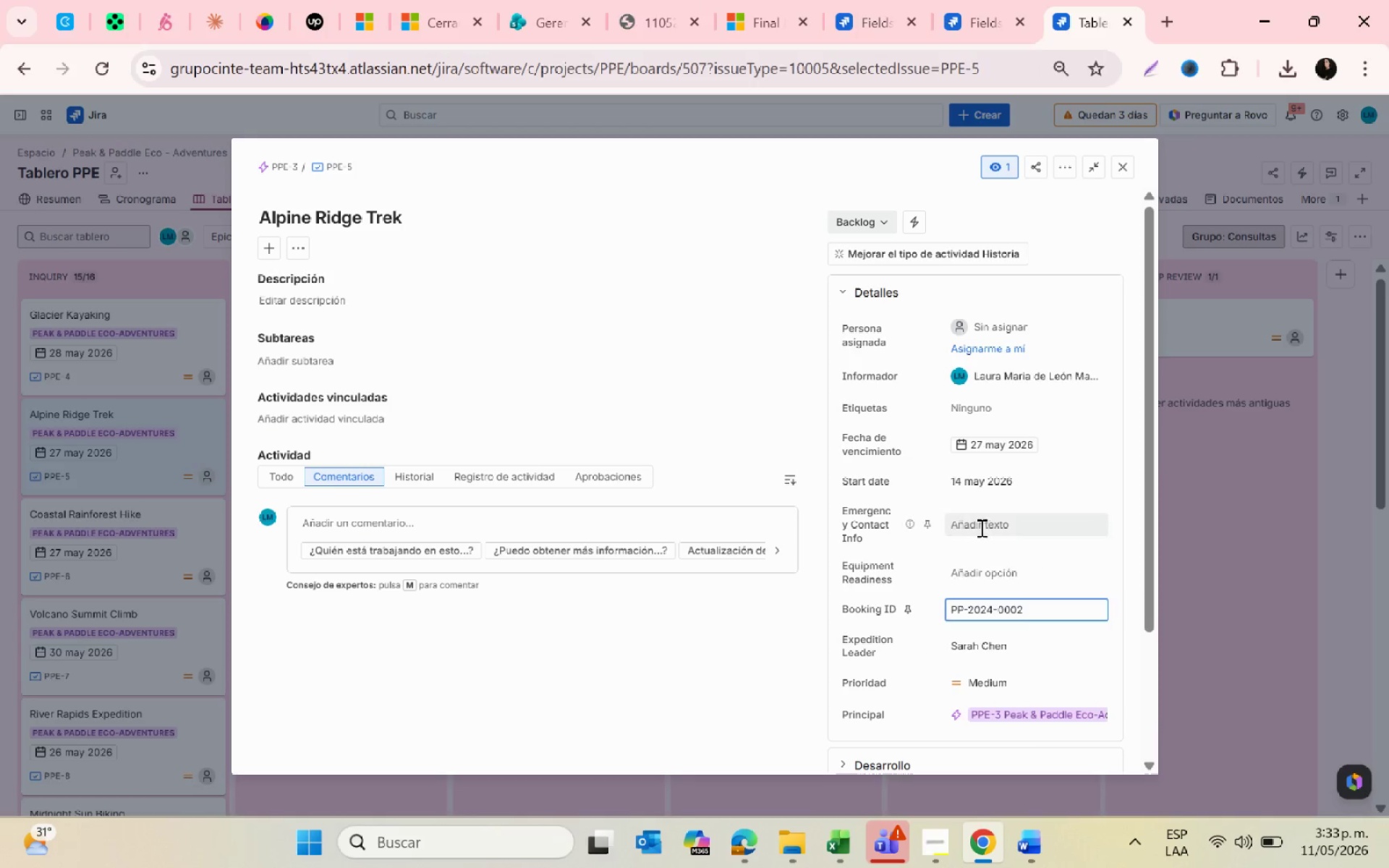 
left_click([977, 527])
 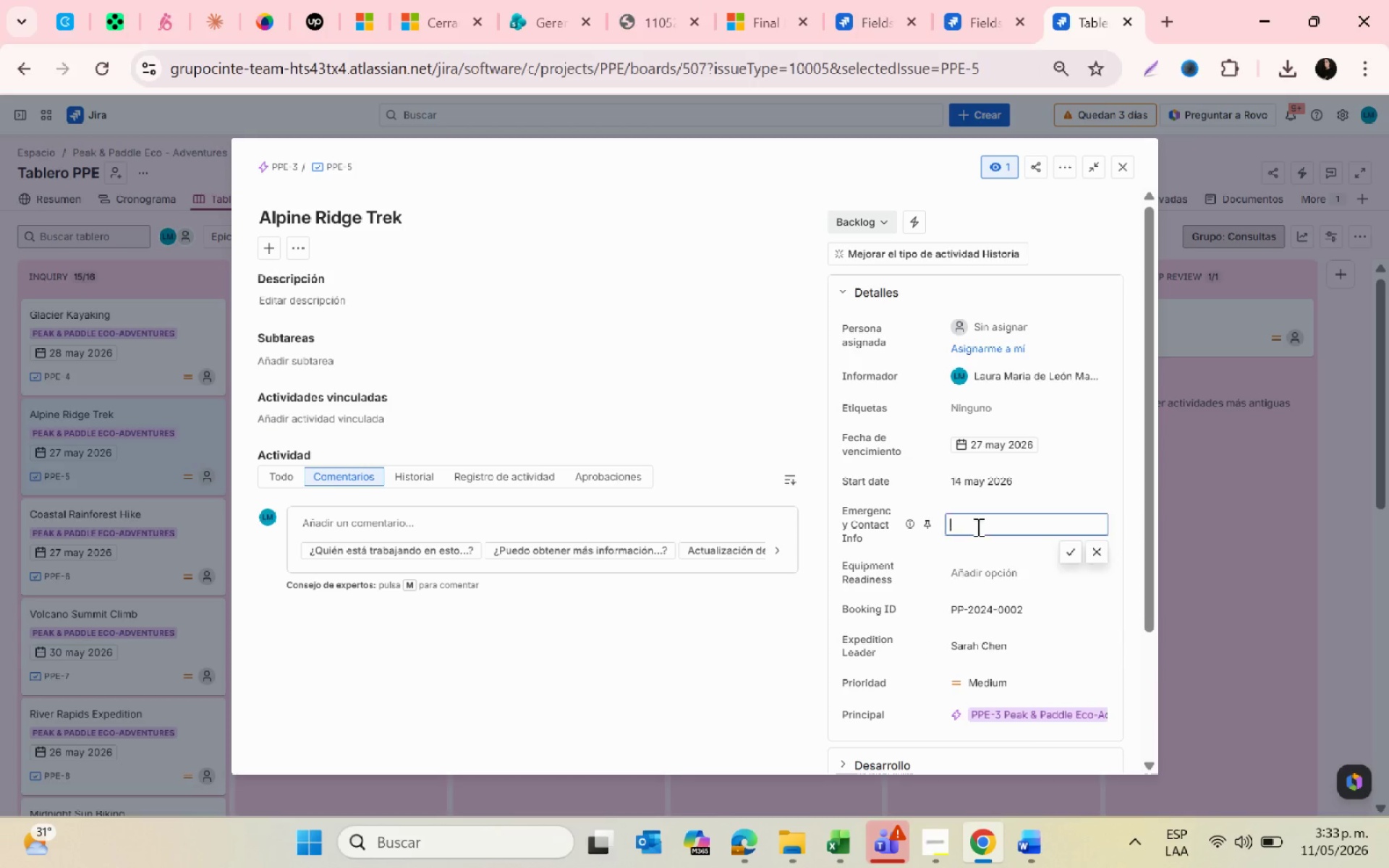 
key(Control+ControlLeft)
 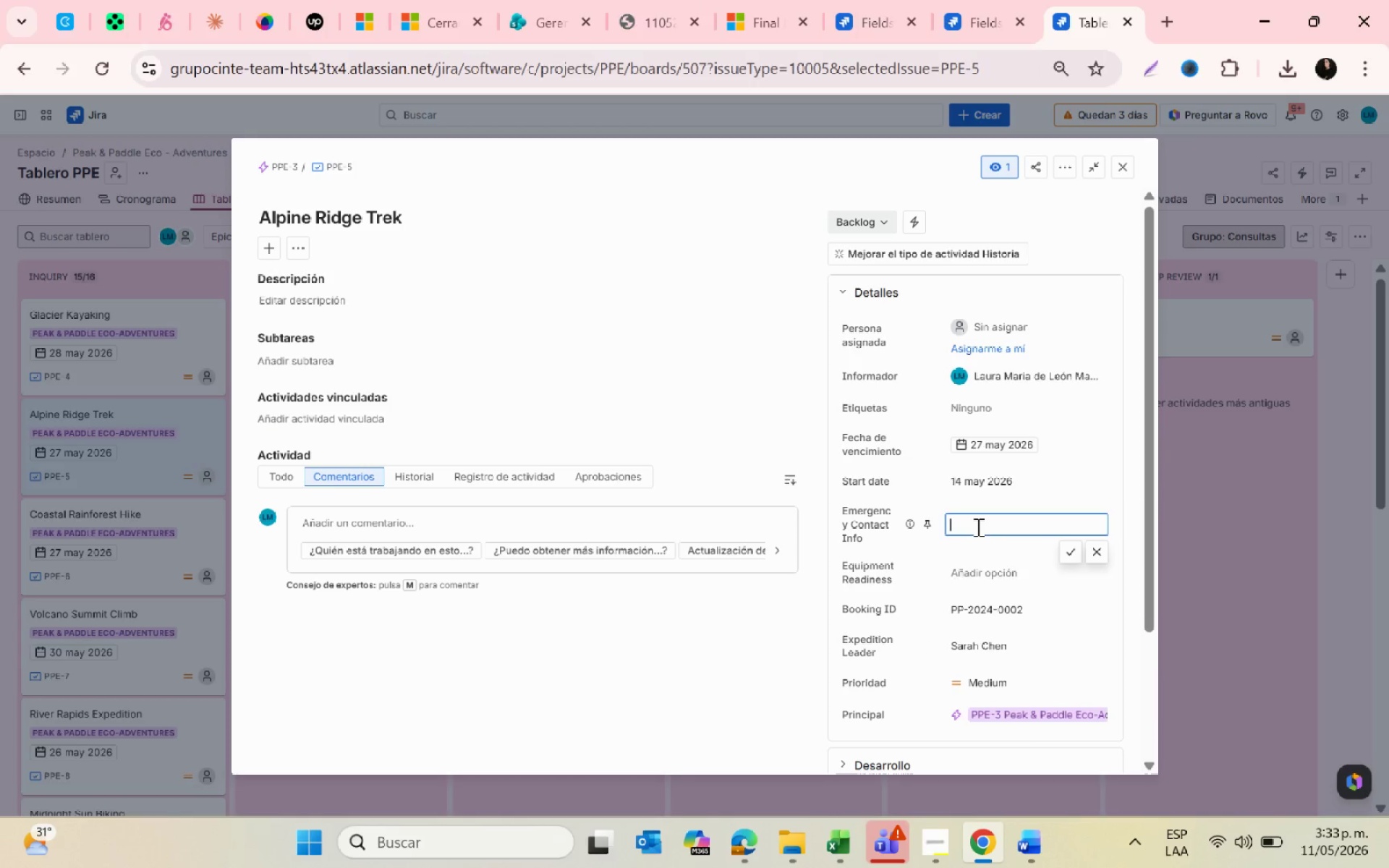 
key(Control+V)
 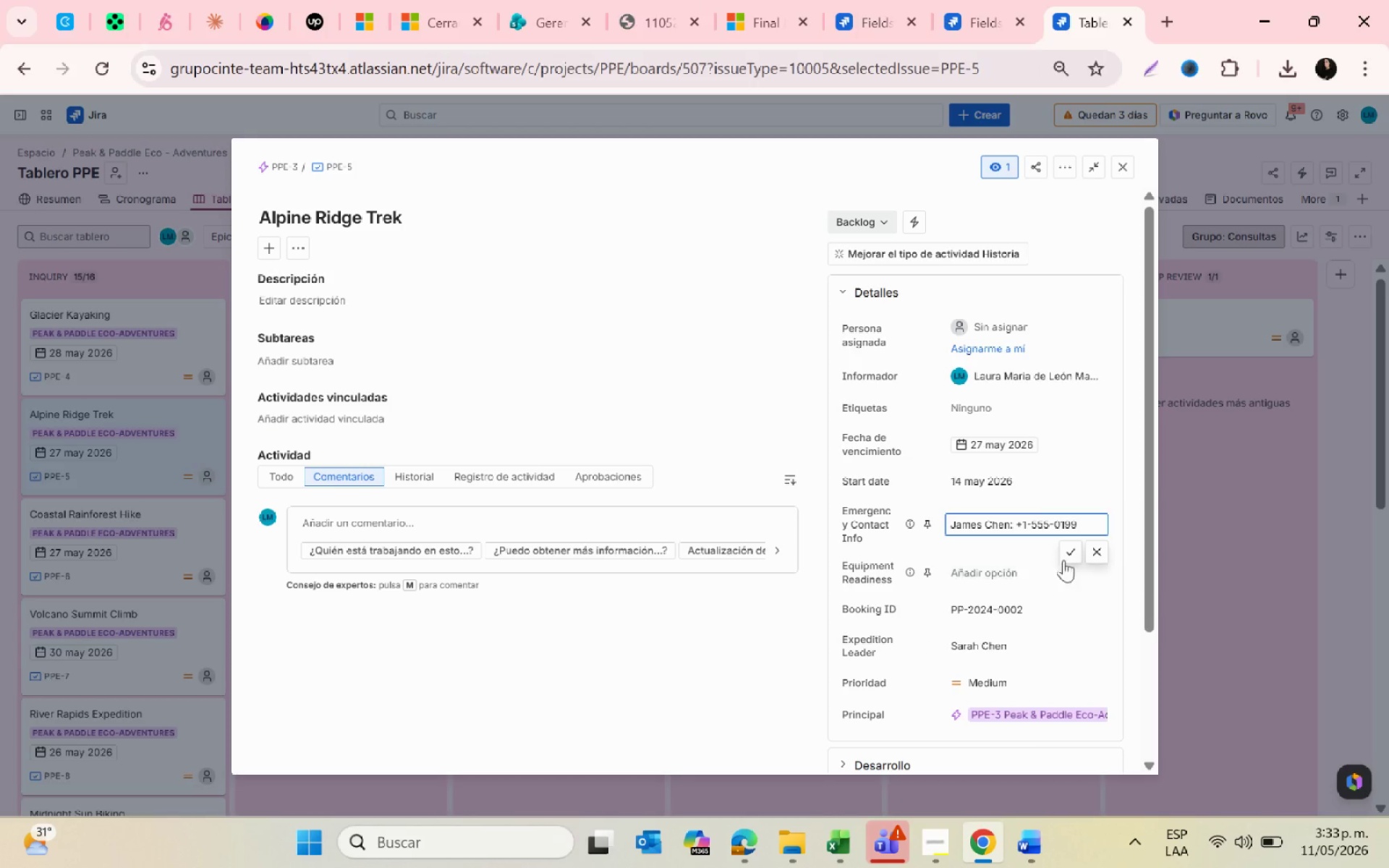 
left_click([1064, 554])
 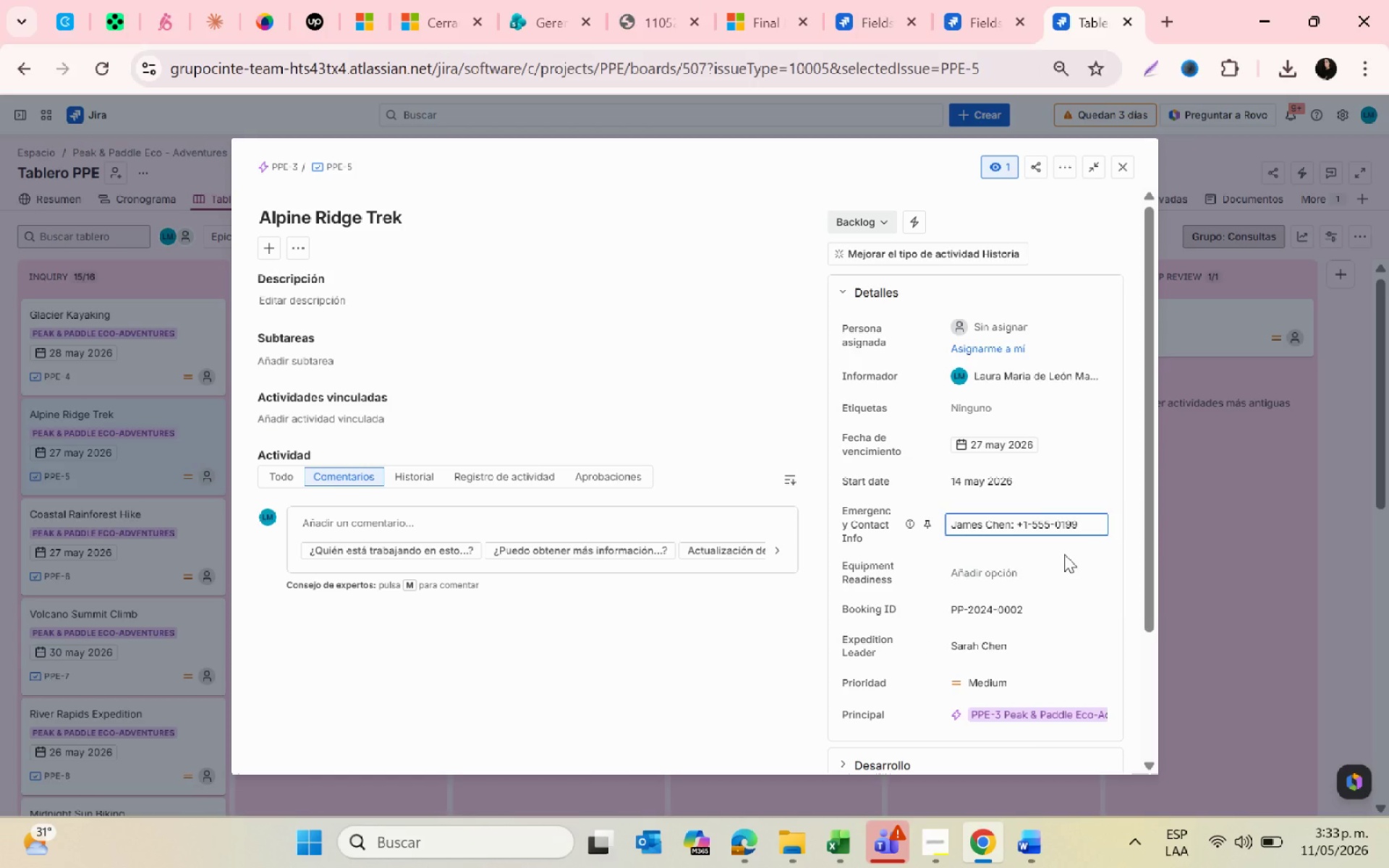 
key(Alt+AltLeft)
 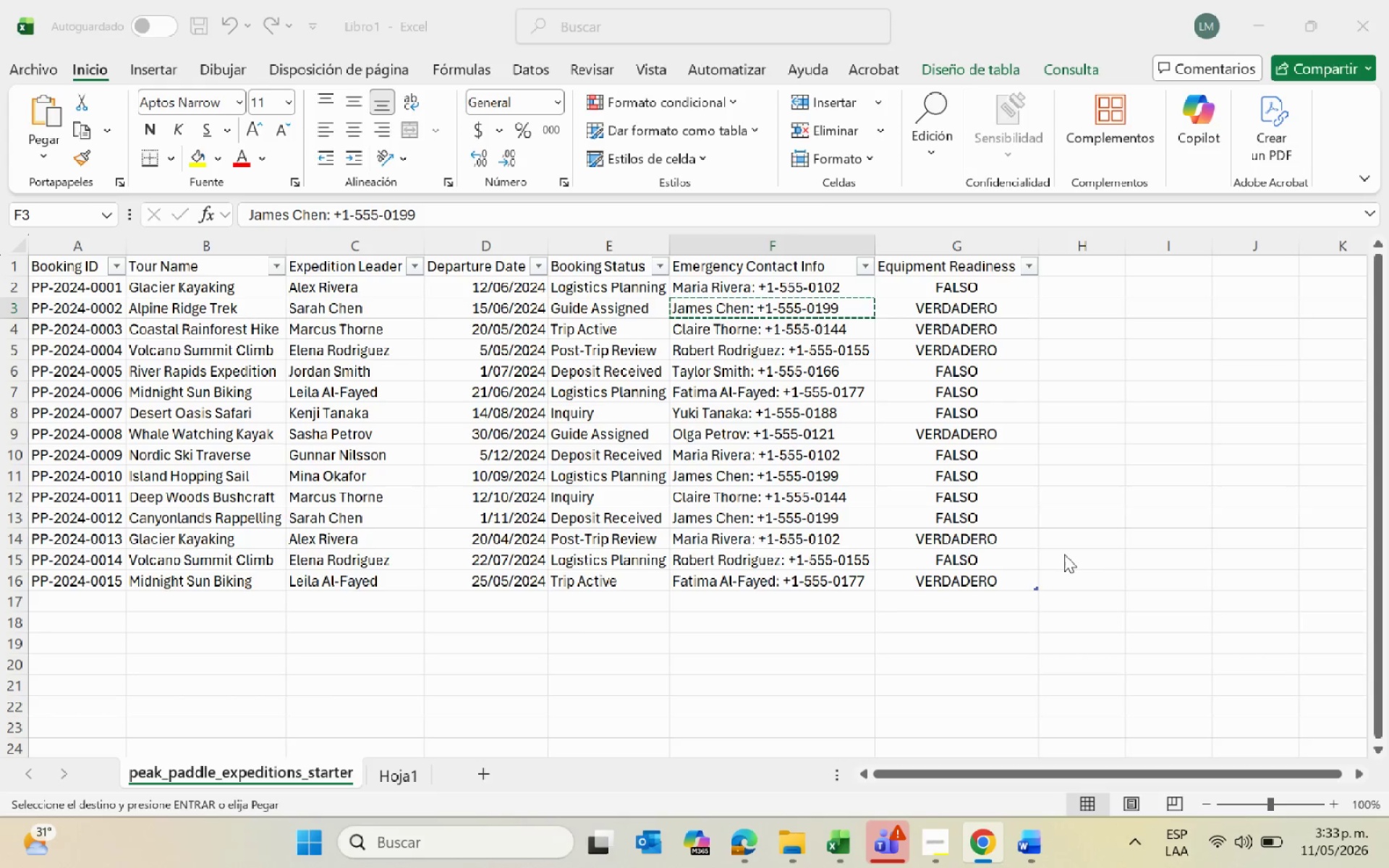 
key(Alt+Tab)
 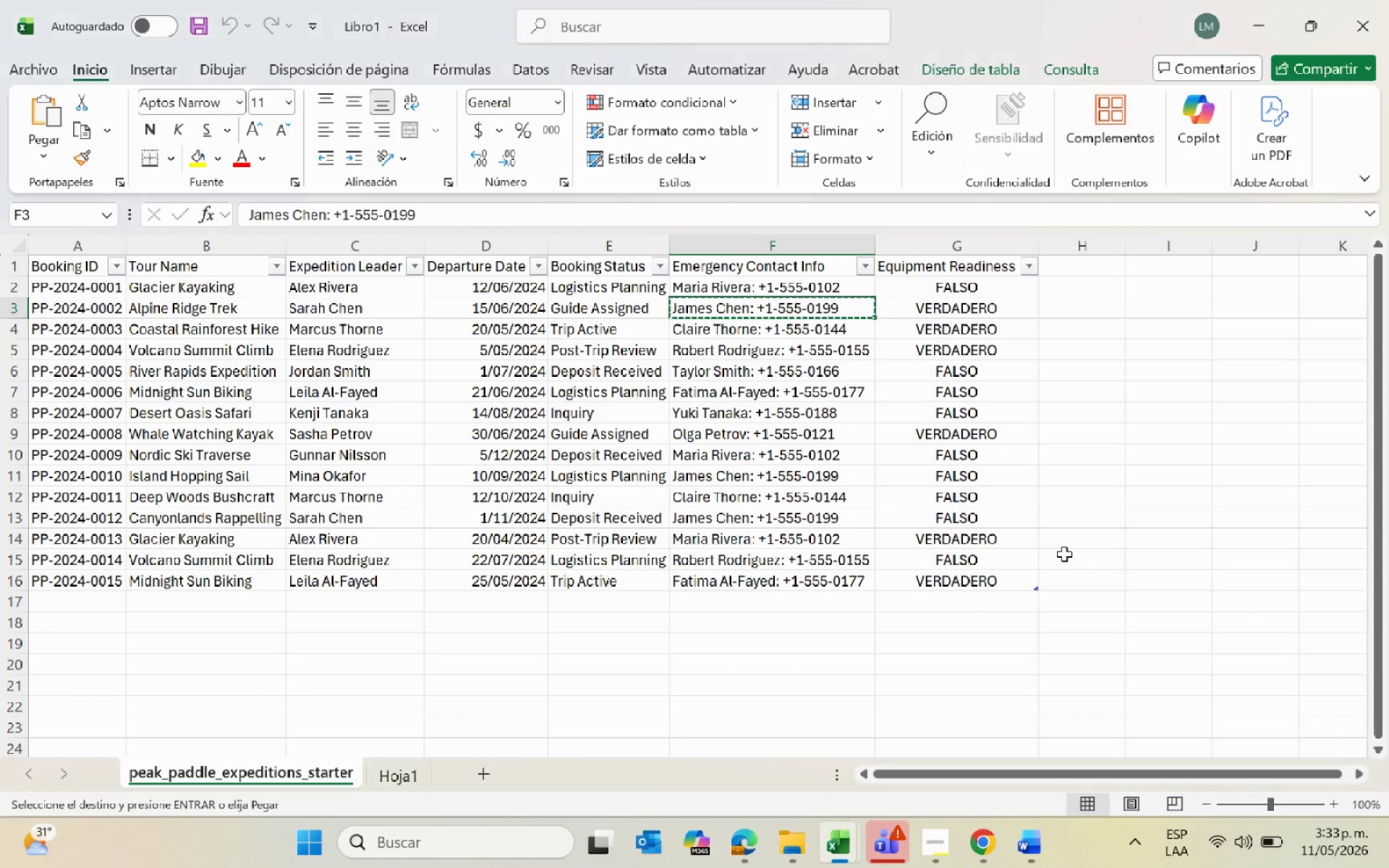 
key(Alt+AltLeft)
 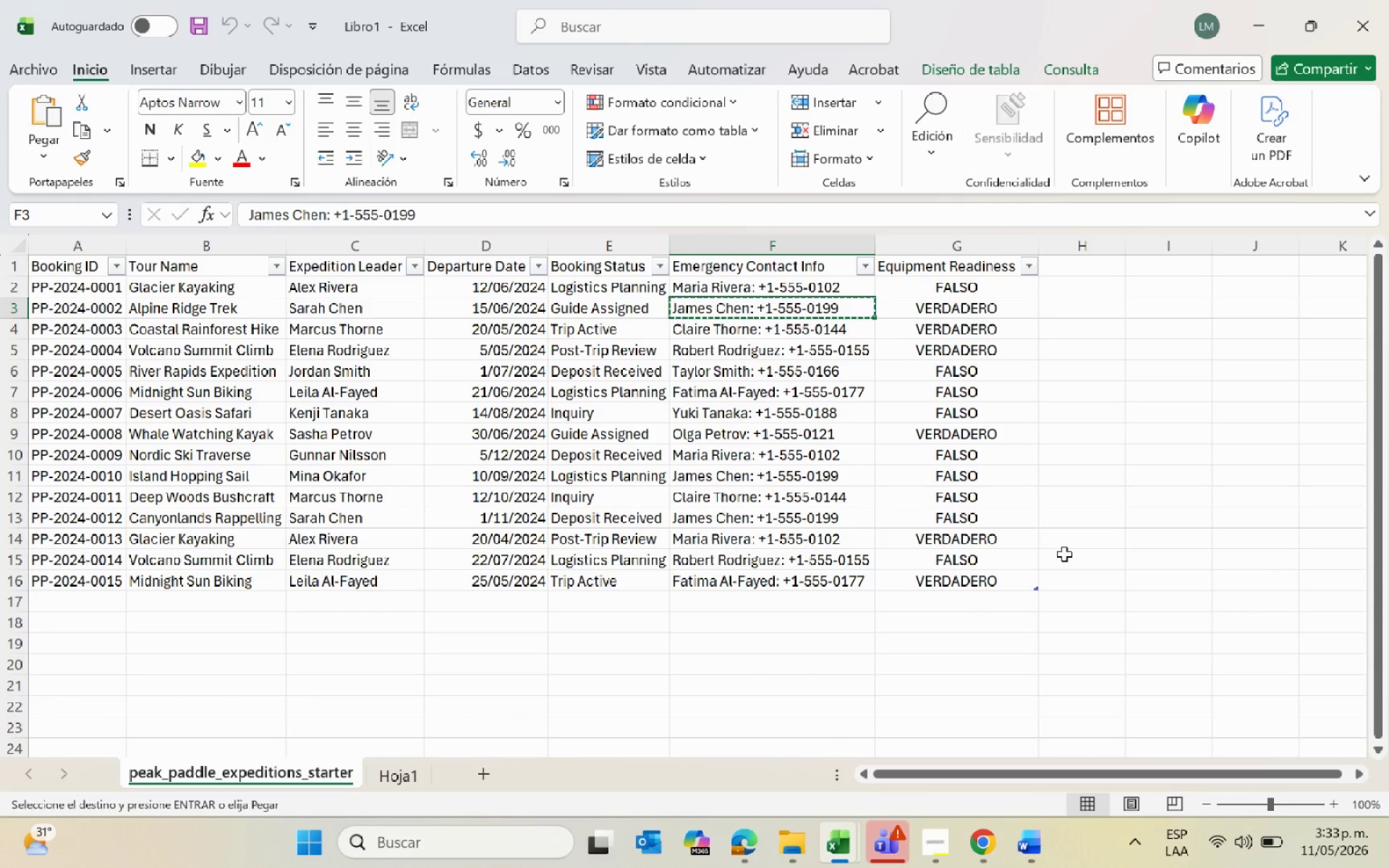 
key(Alt+Tab)
 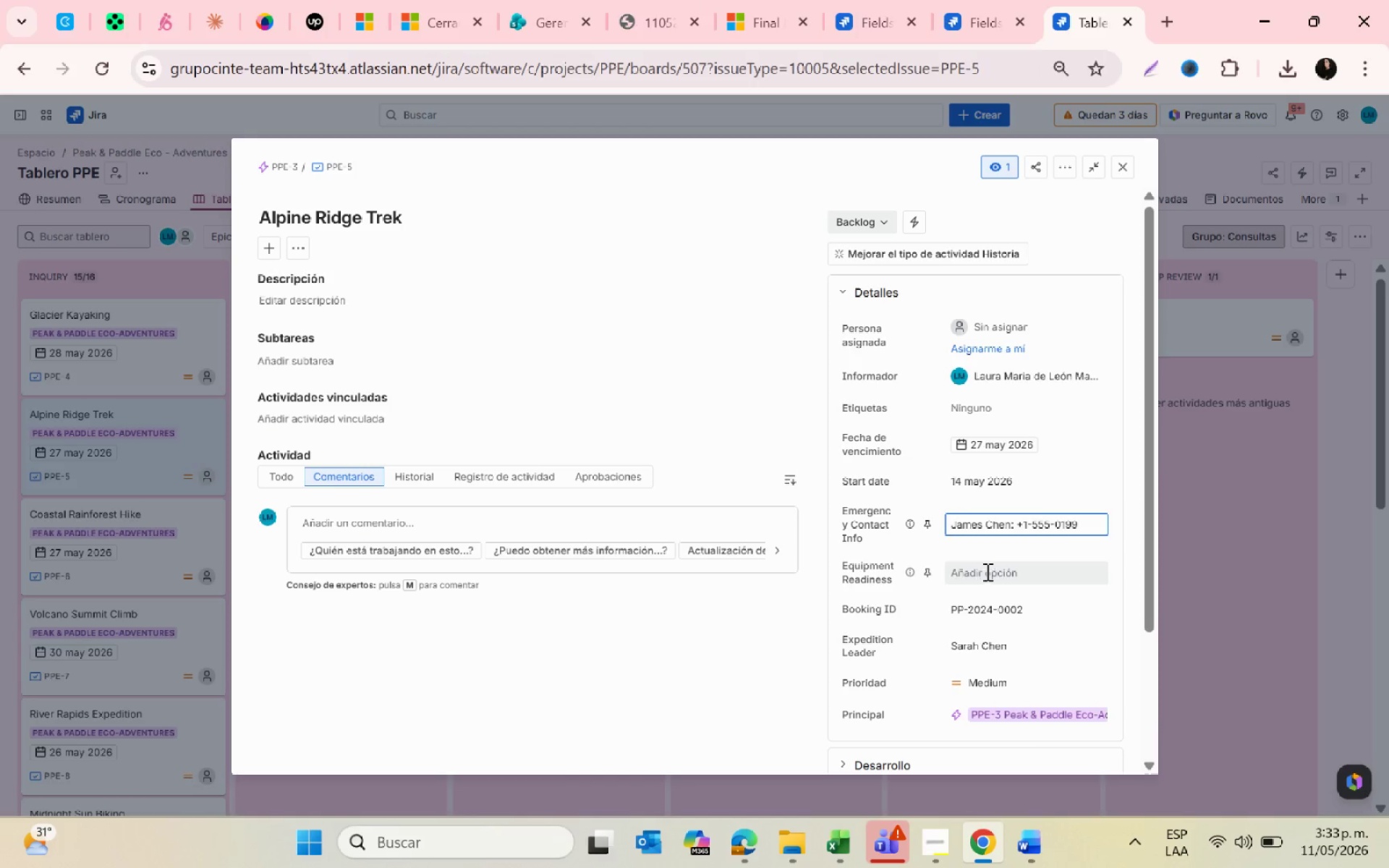 
left_click([980, 576])
 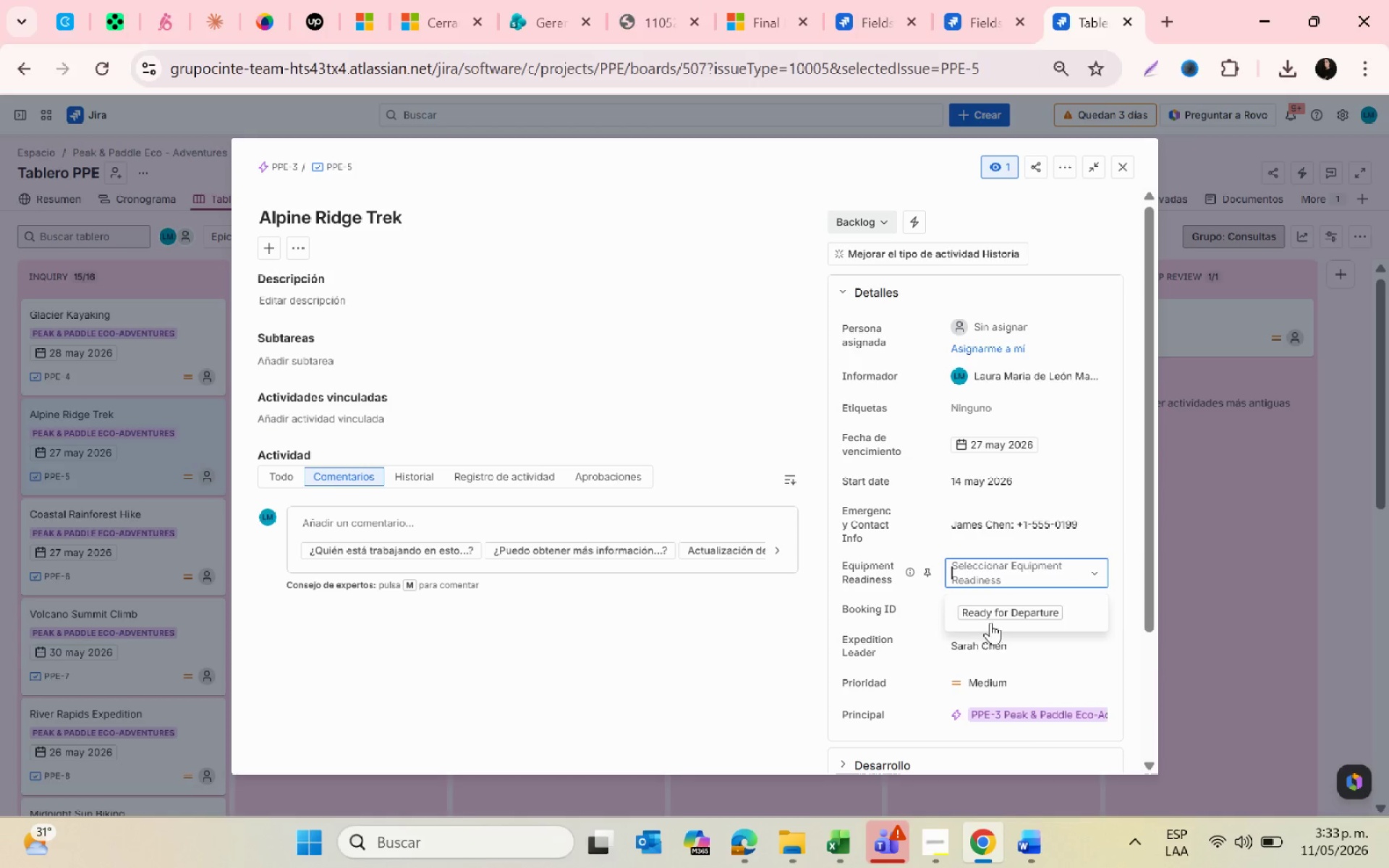 
left_click([988, 614])
 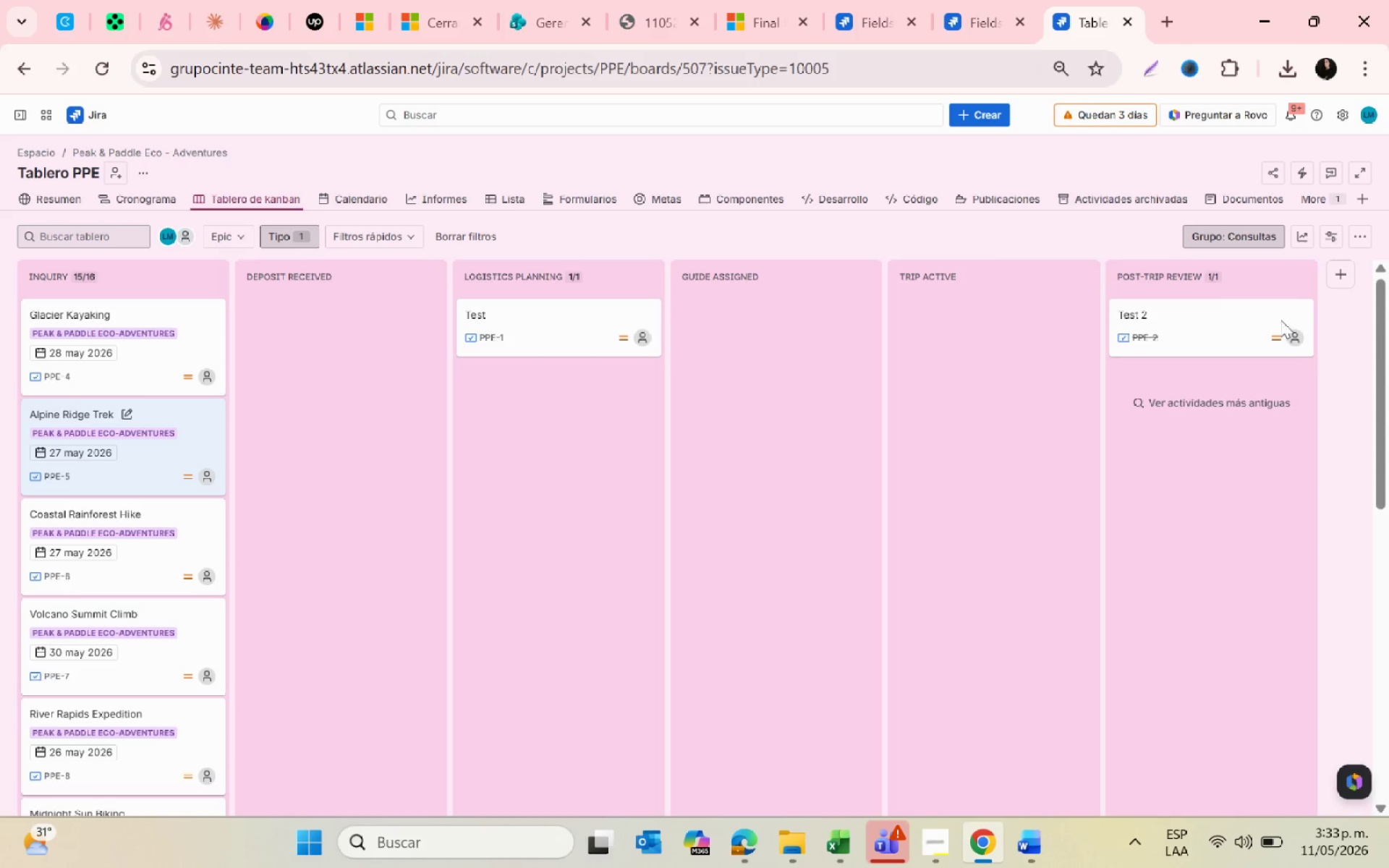 
left_click([129, 513])
 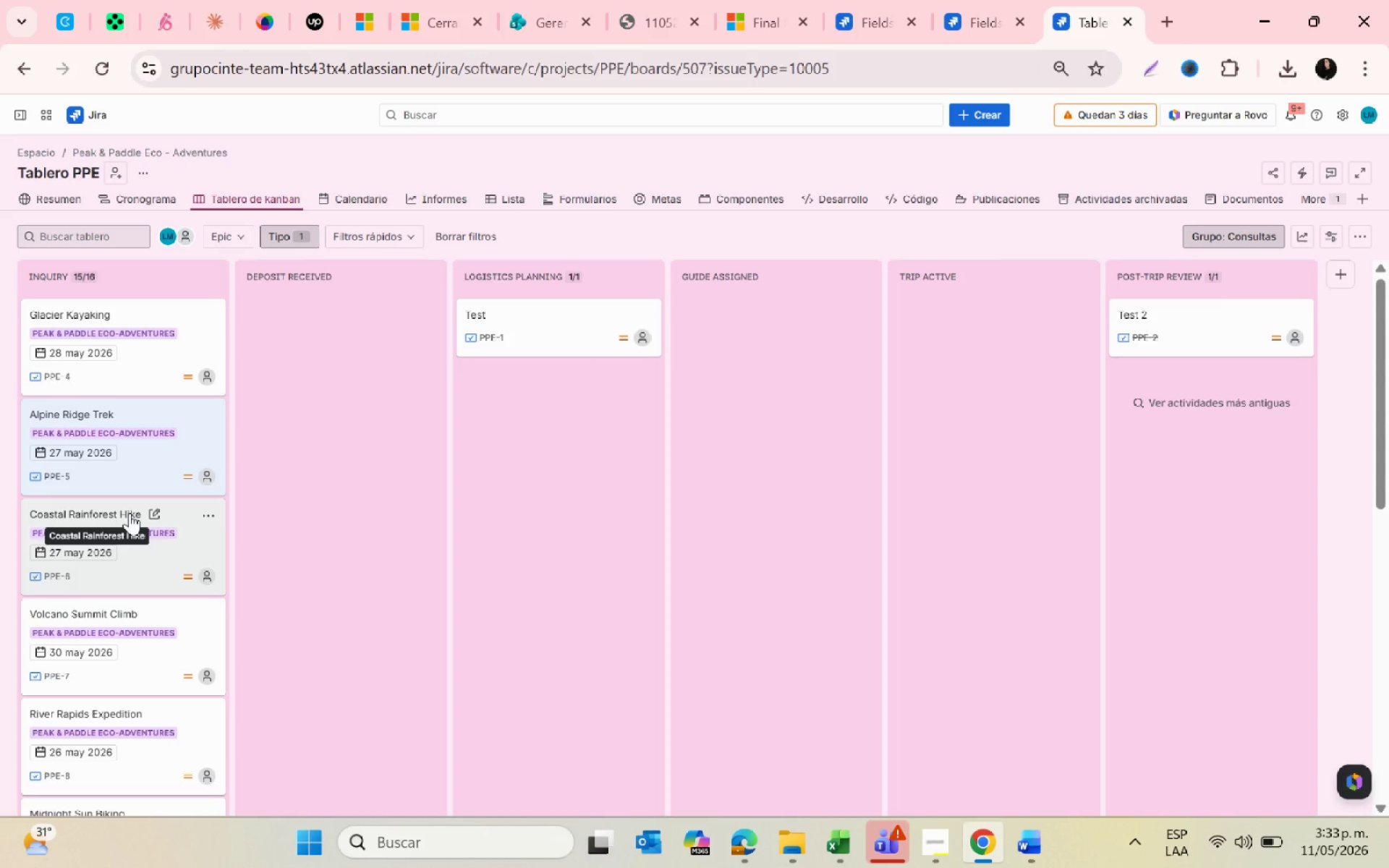 
left_click([115, 511])
 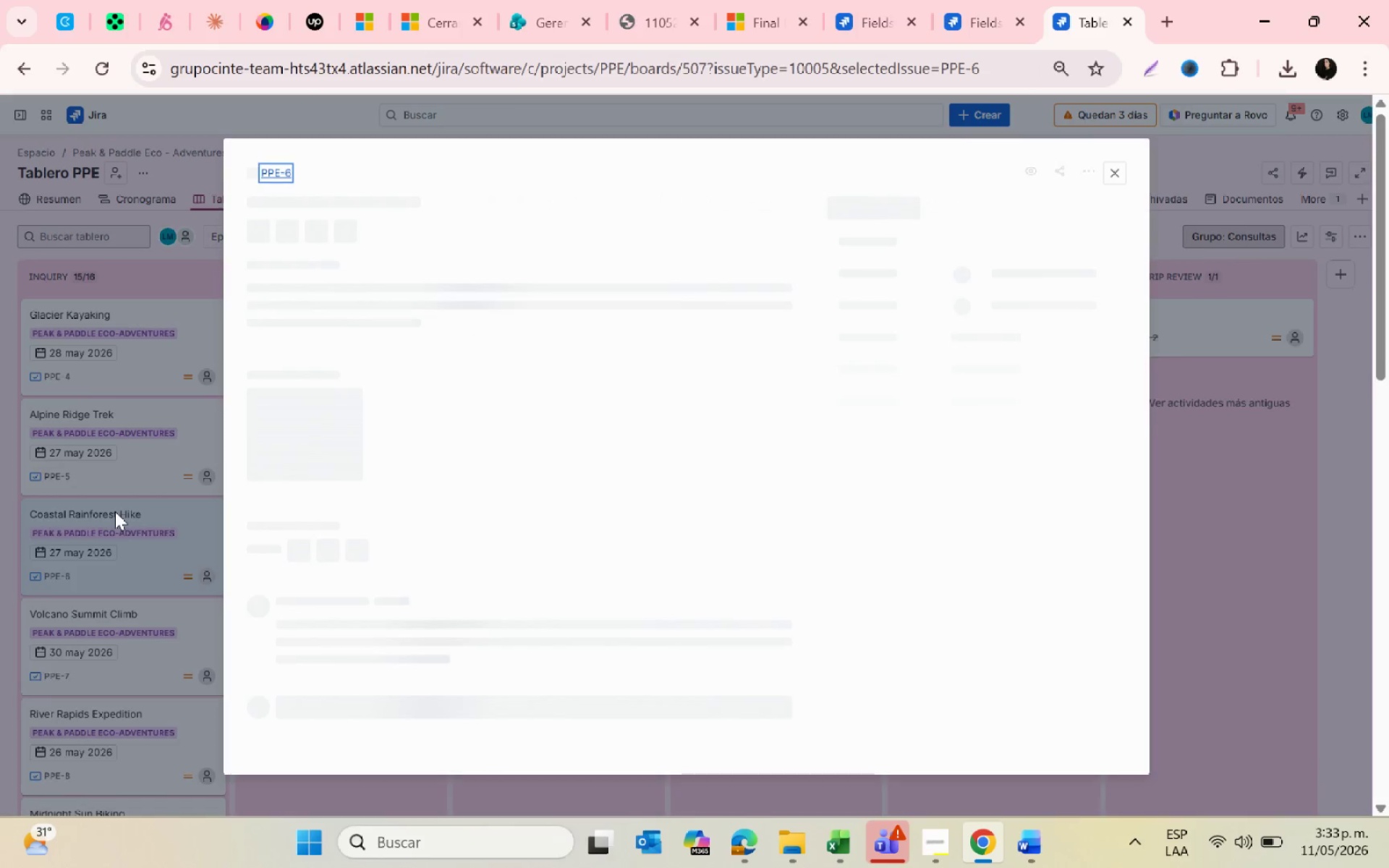 
key(Alt+AltLeft)
 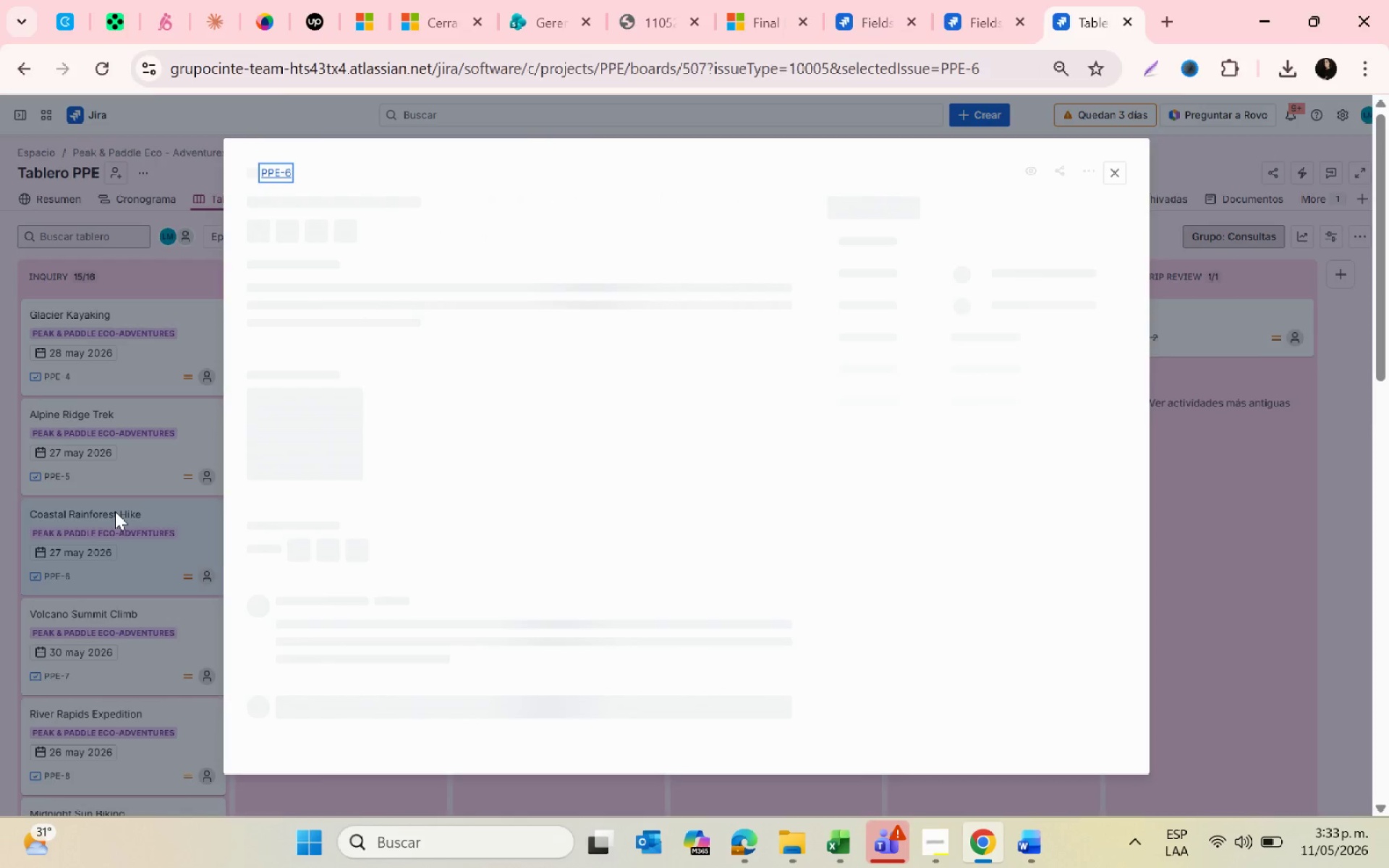 
key(Alt+Tab)
 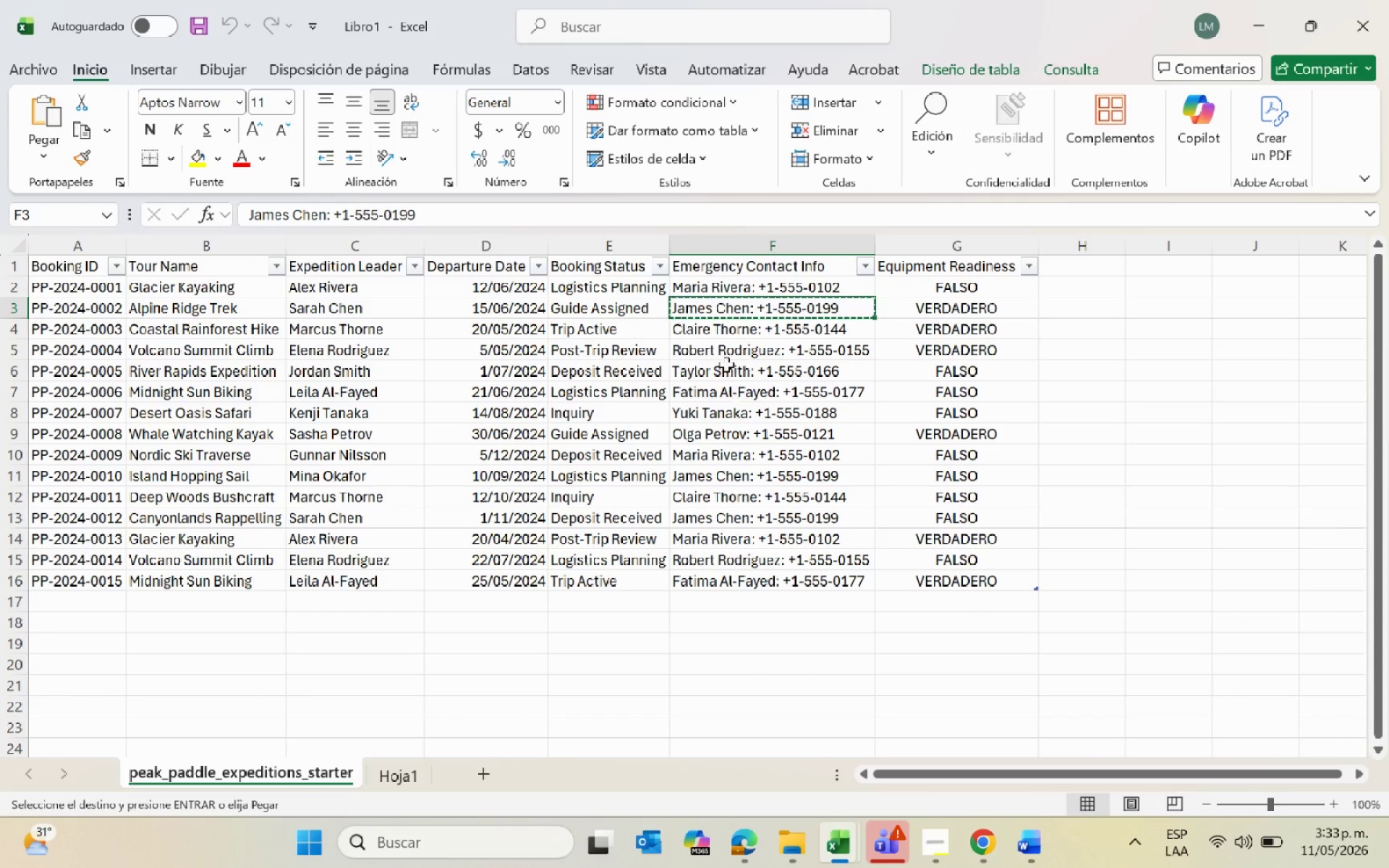 
left_click([712, 333])
 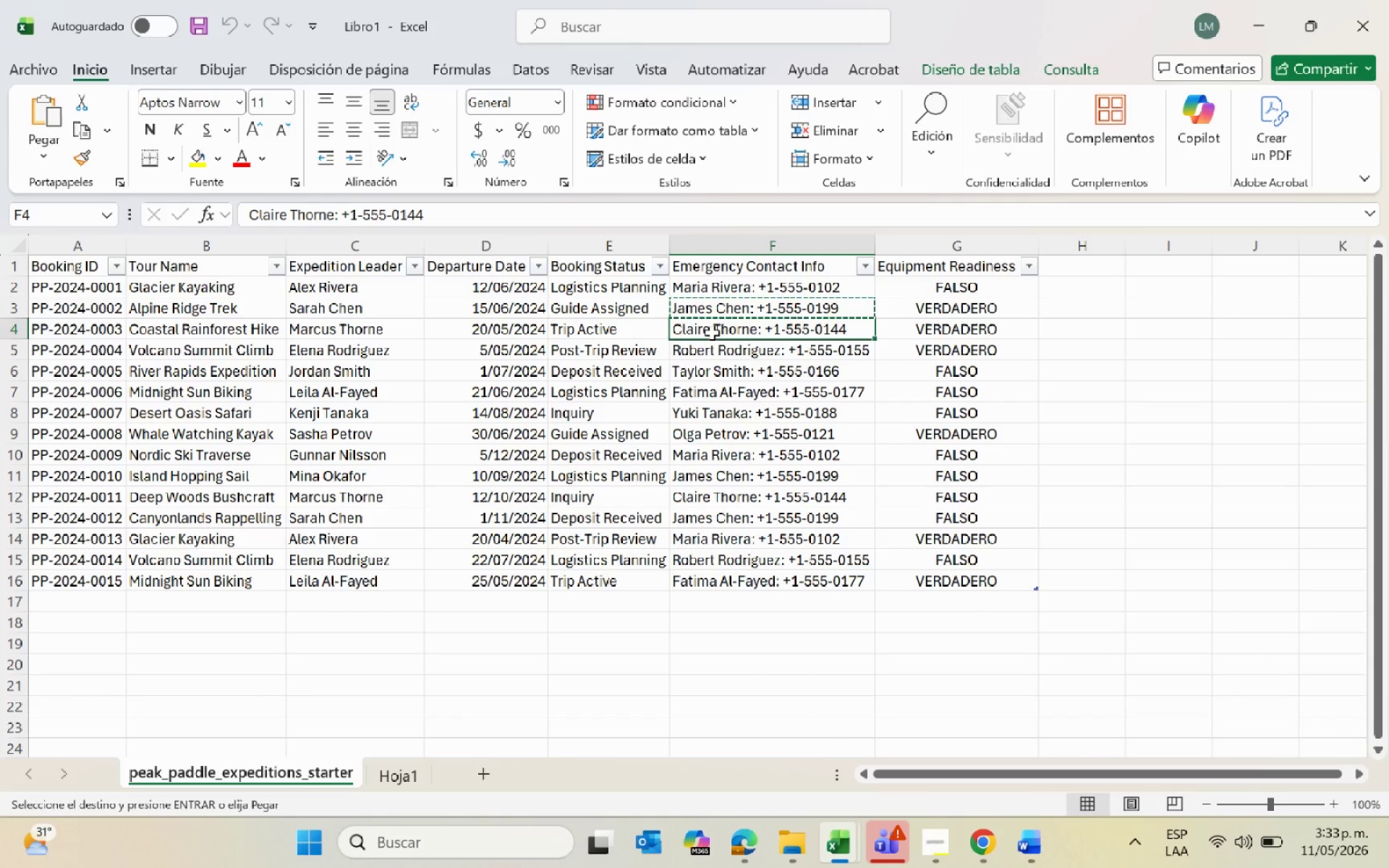 
key(Control+C)
 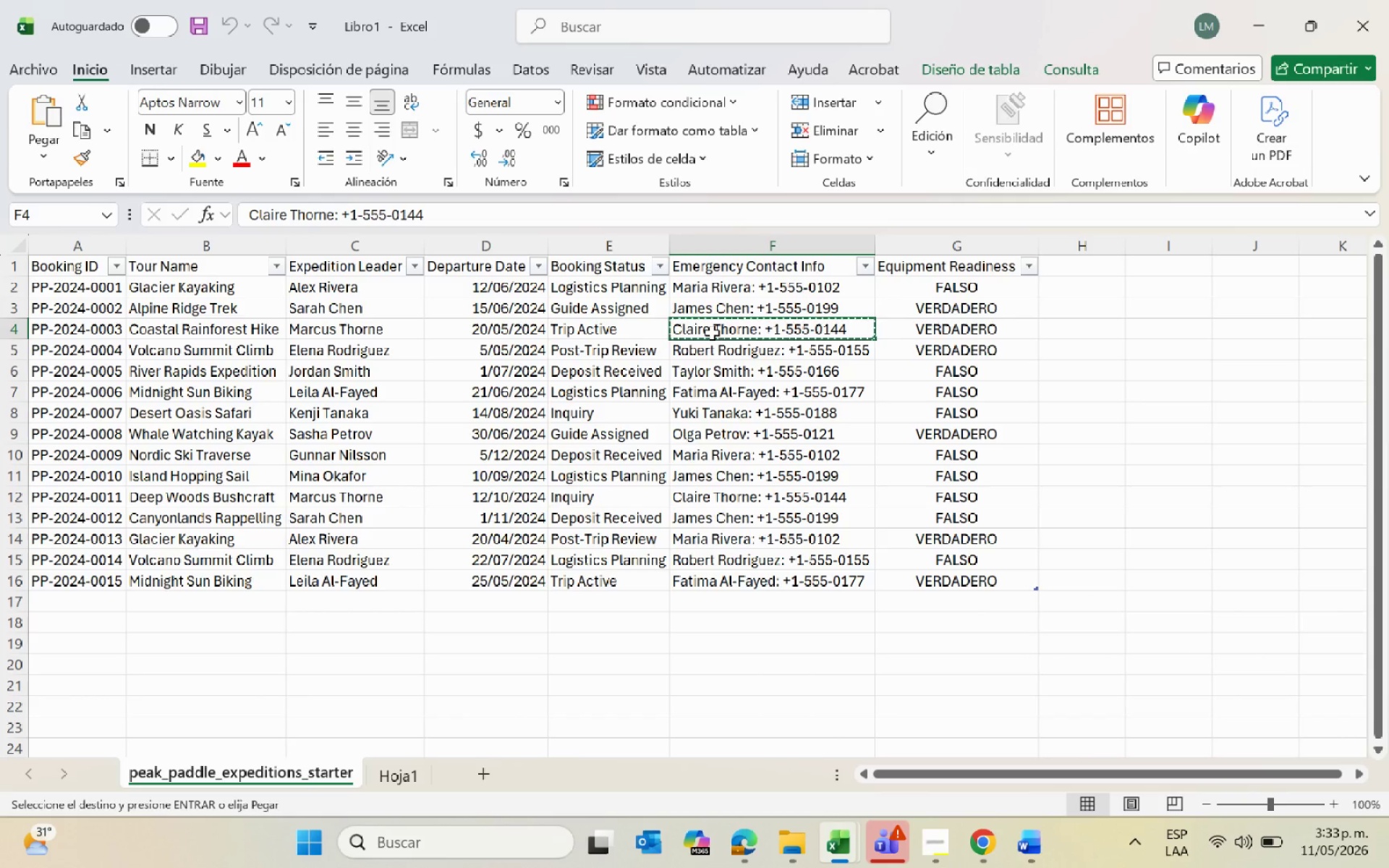 
key(Alt+AltLeft)
 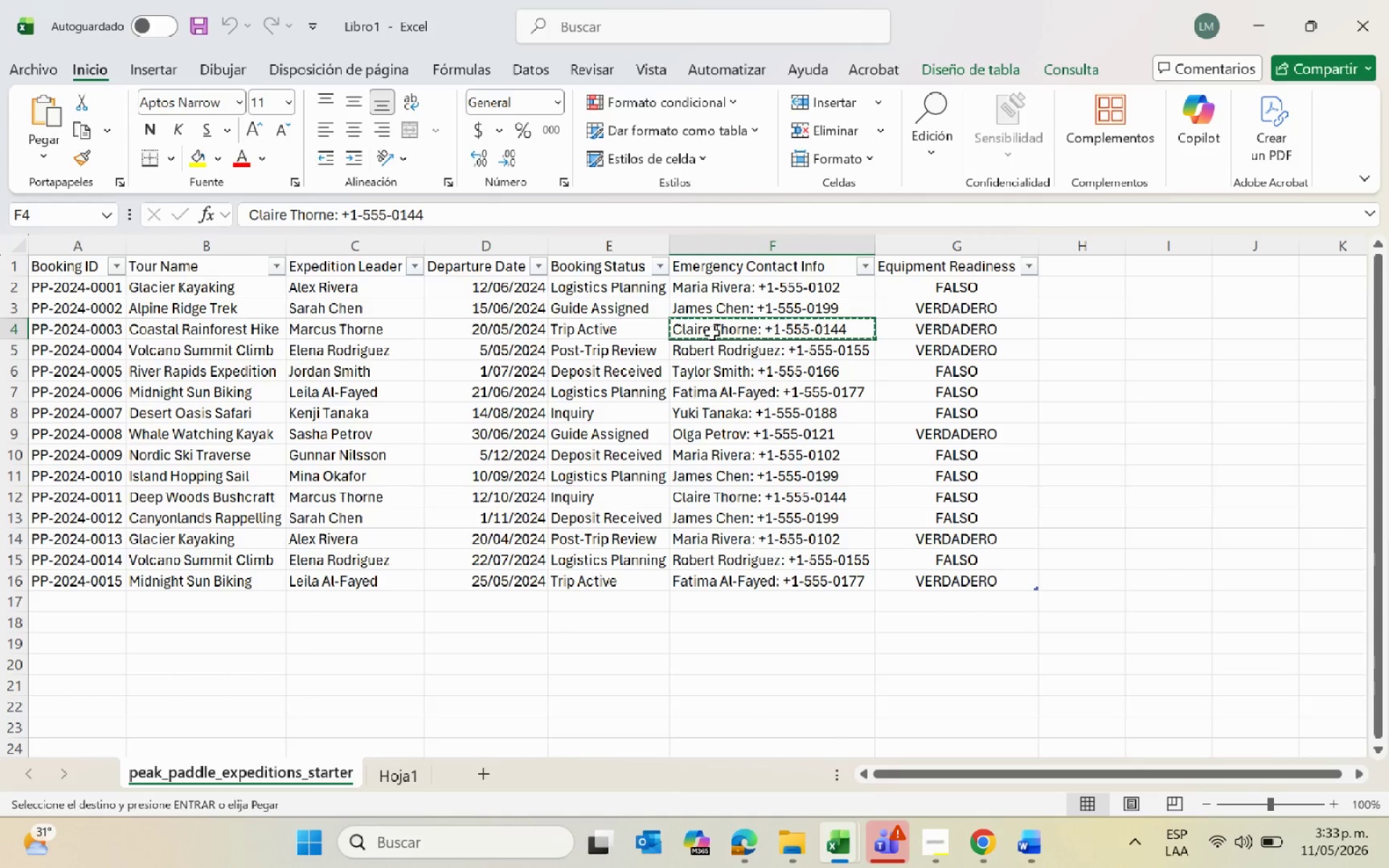 
key(Alt+Tab)
 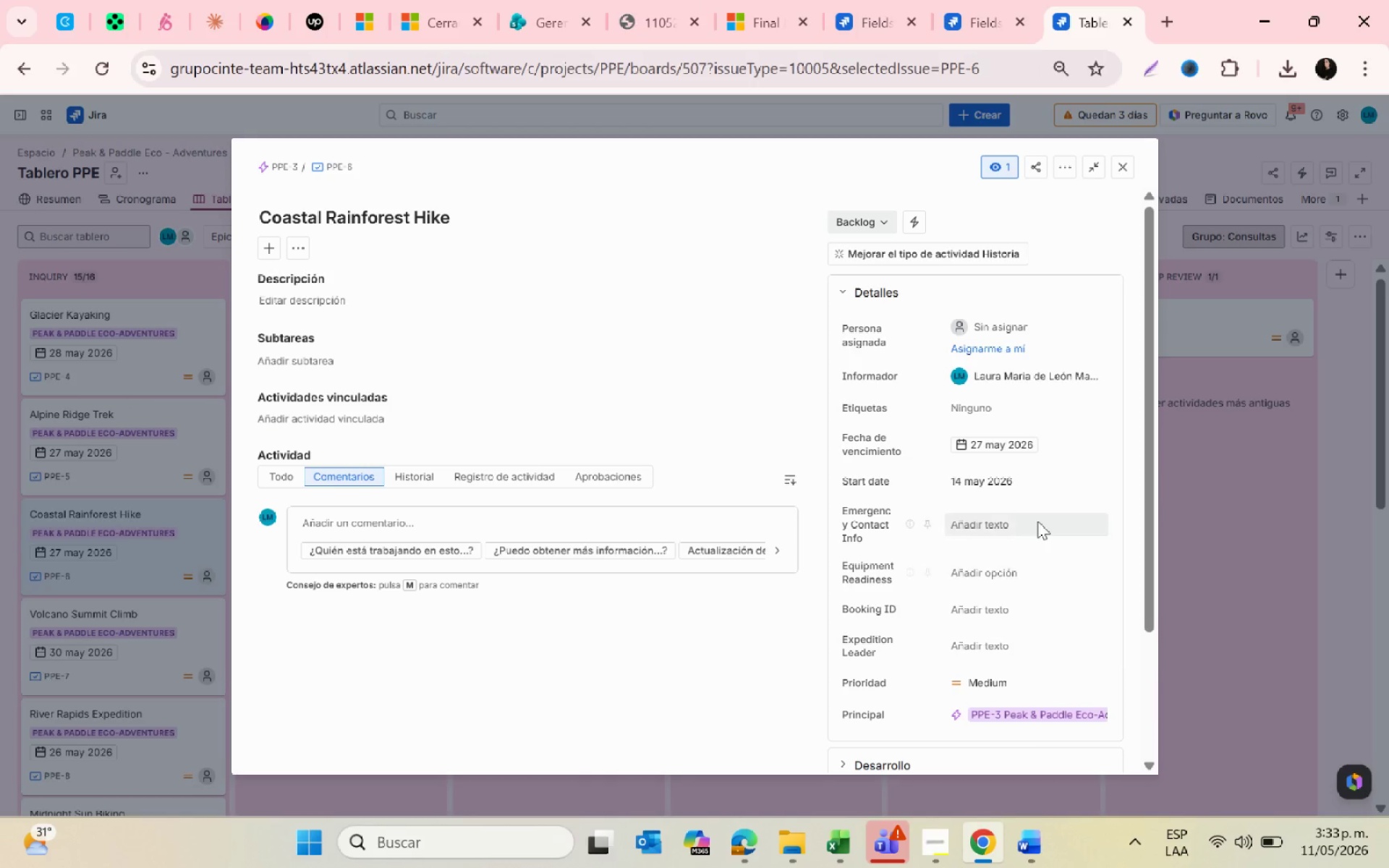 
left_click([989, 524])
 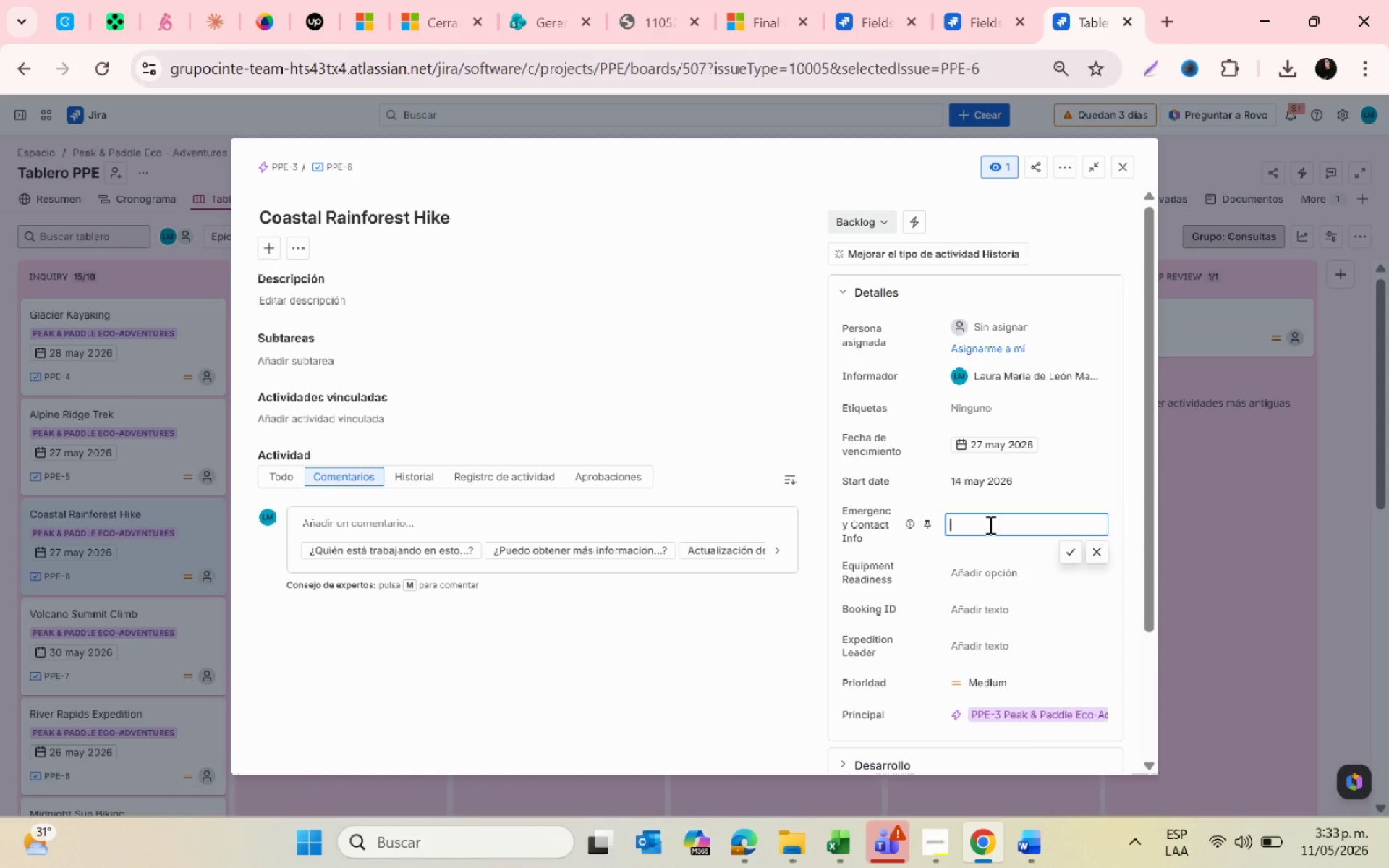 
key(Control+V)
 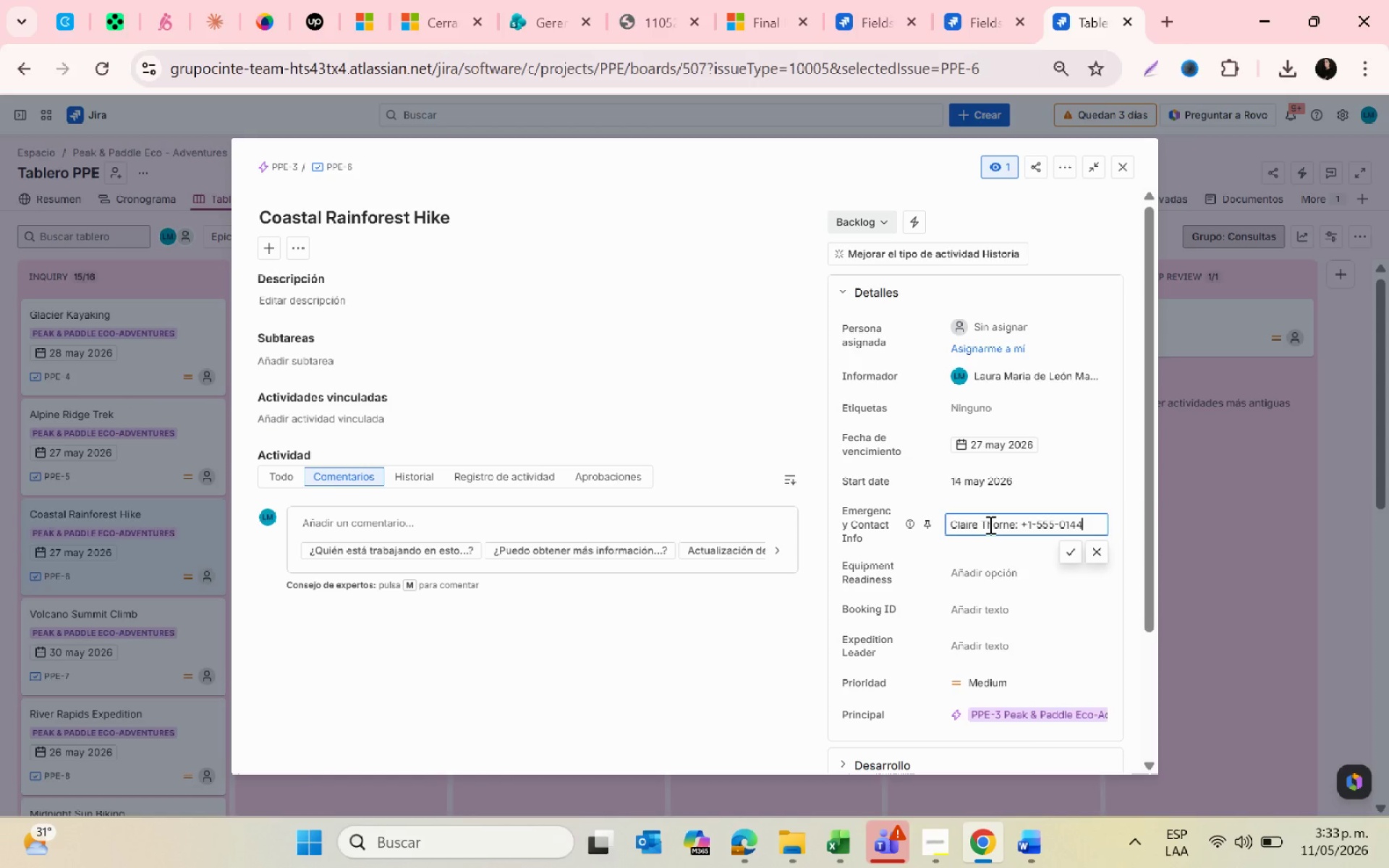 
key(Tab)
 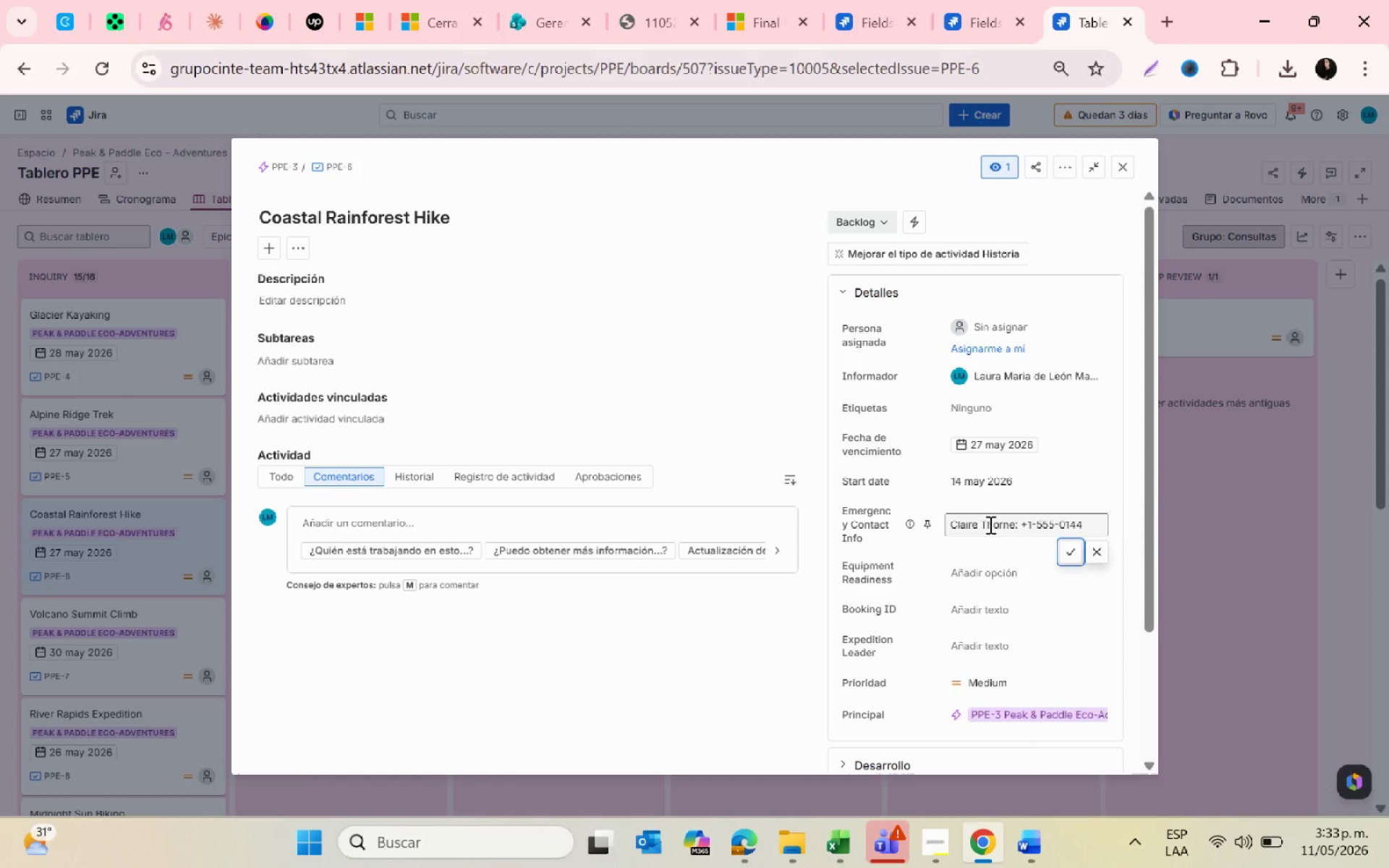 
key(Alt+AltLeft)
 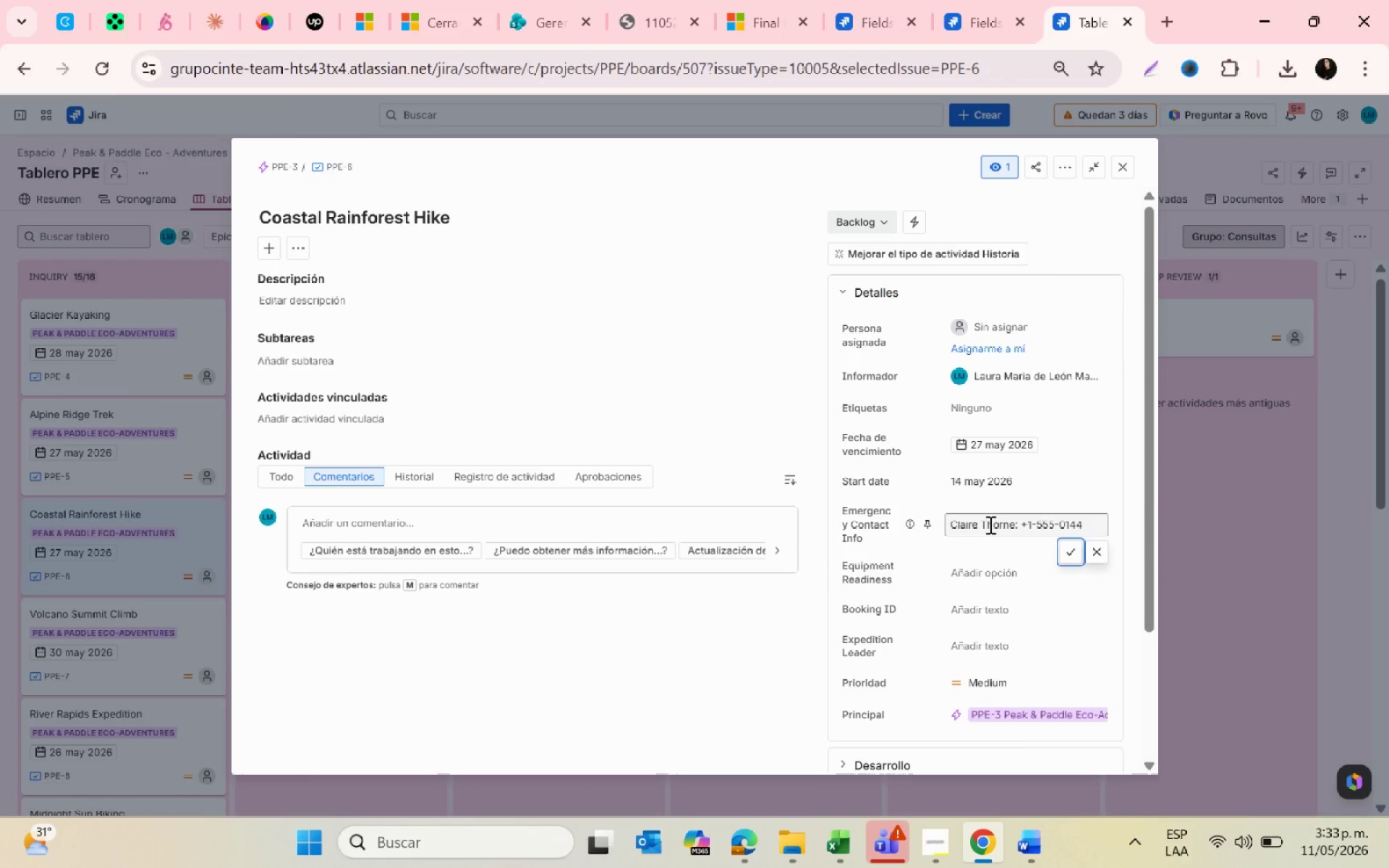 
key(Alt+Tab)
 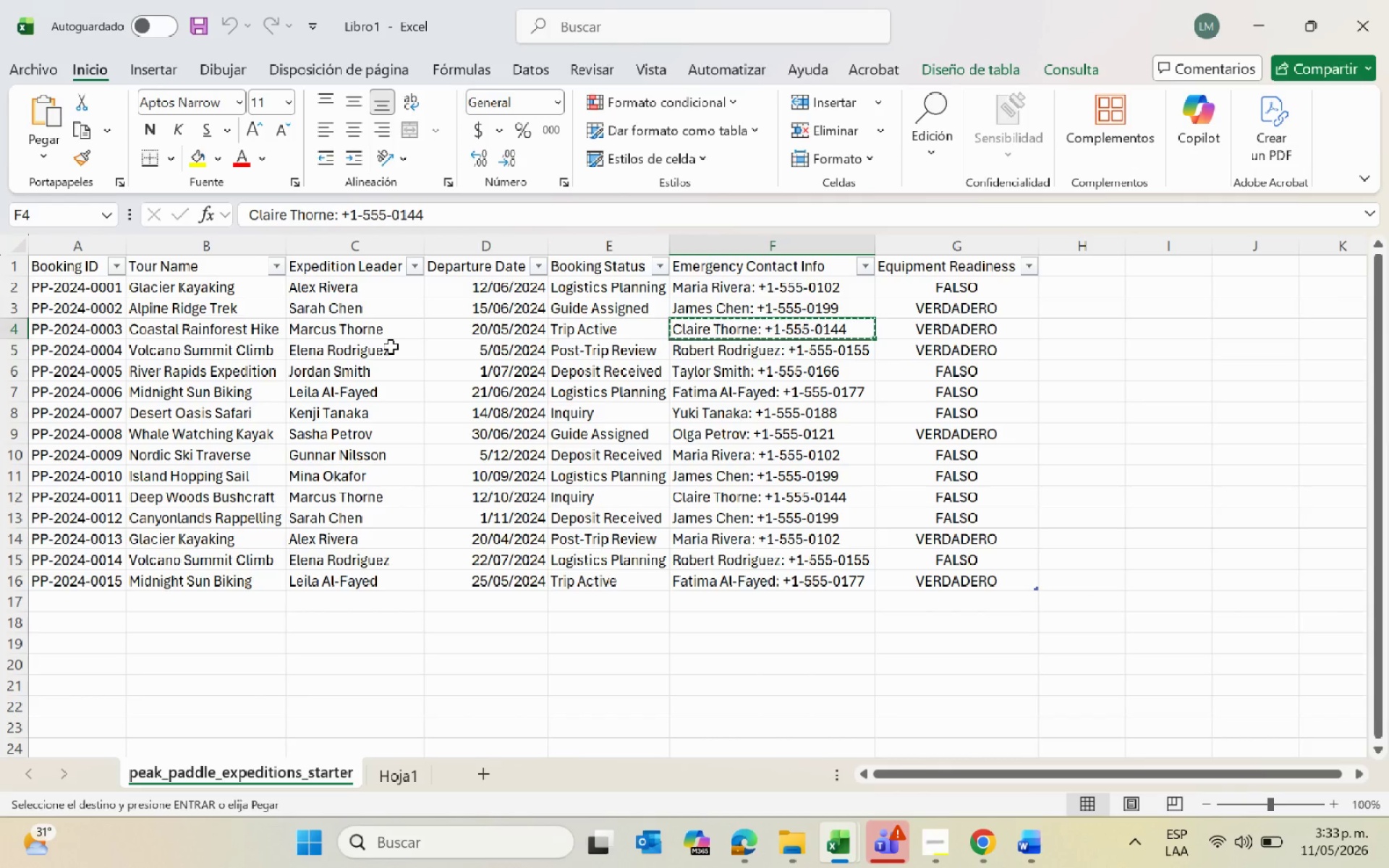 
left_click([166, 326])
 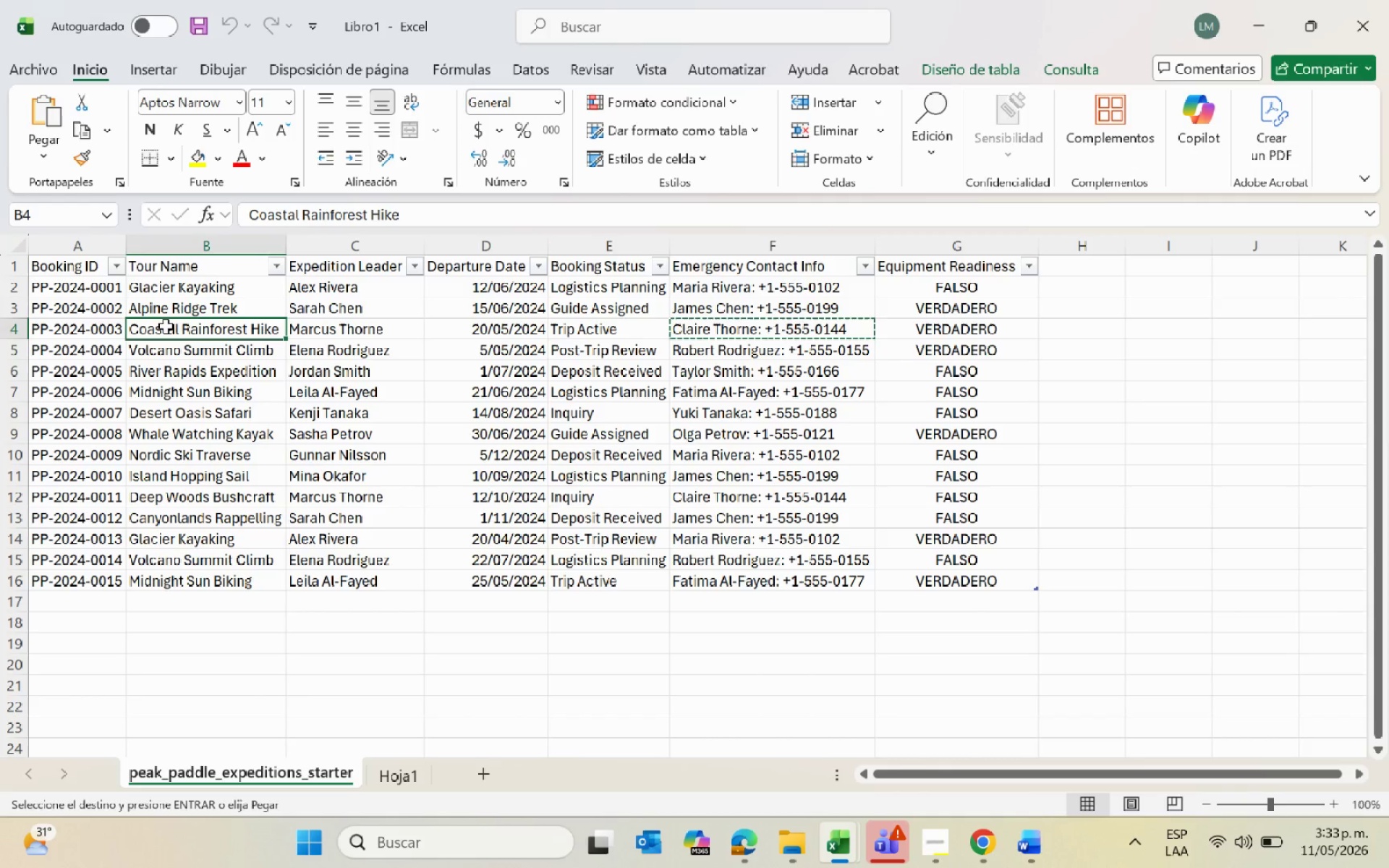 
key(Control+C)
 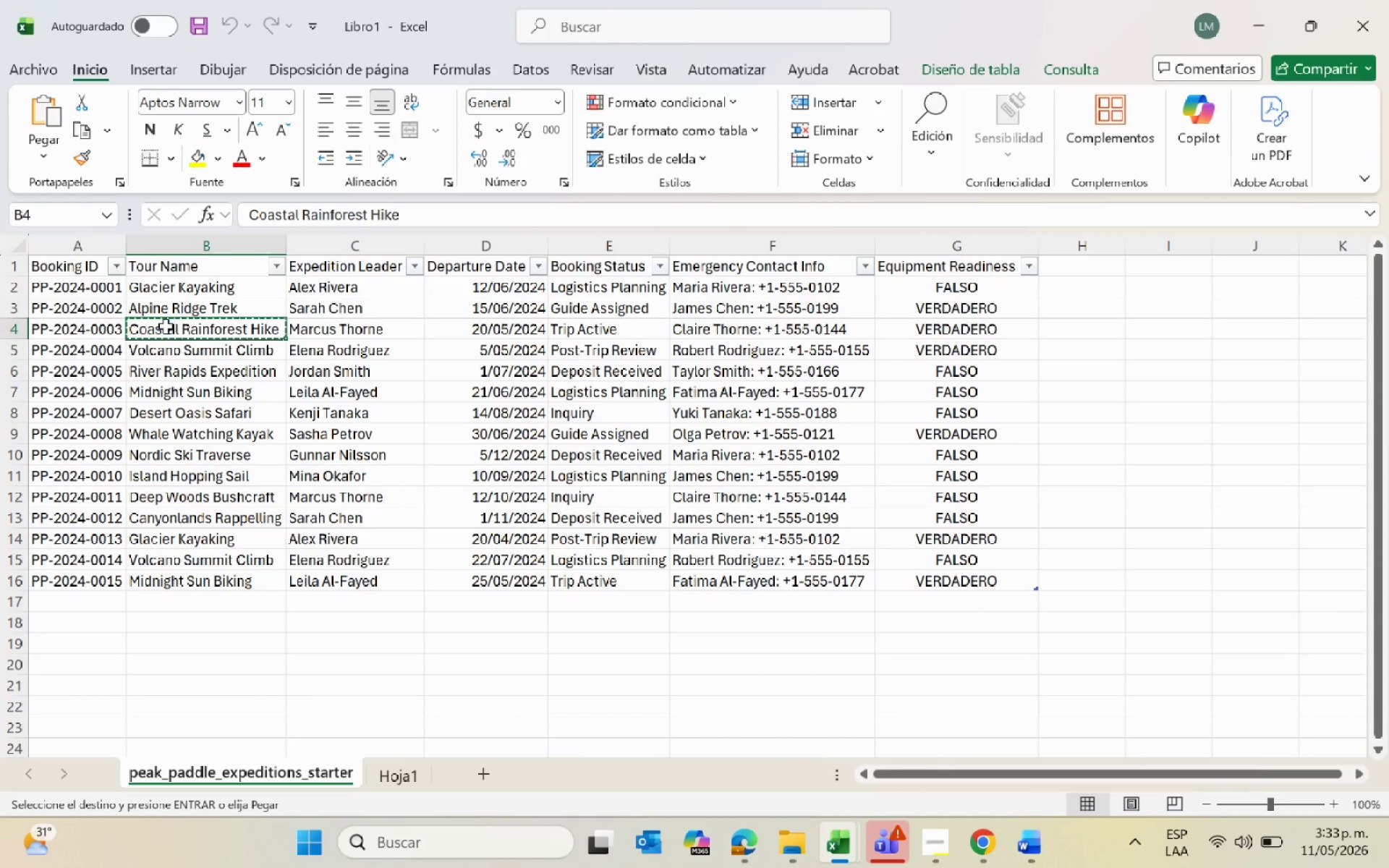 
key(Alt+AltLeft)
 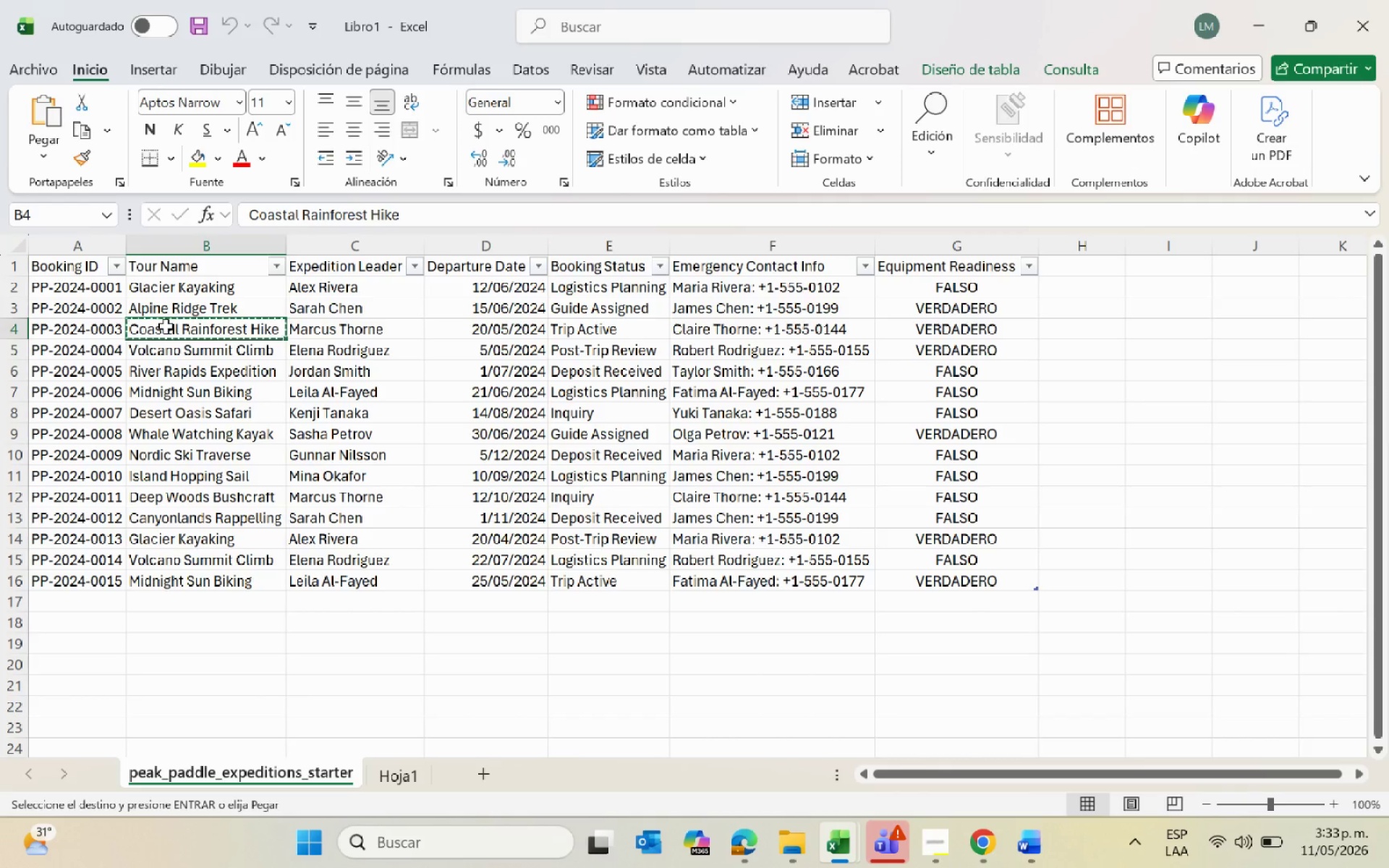 
key(Alt+Tab)
 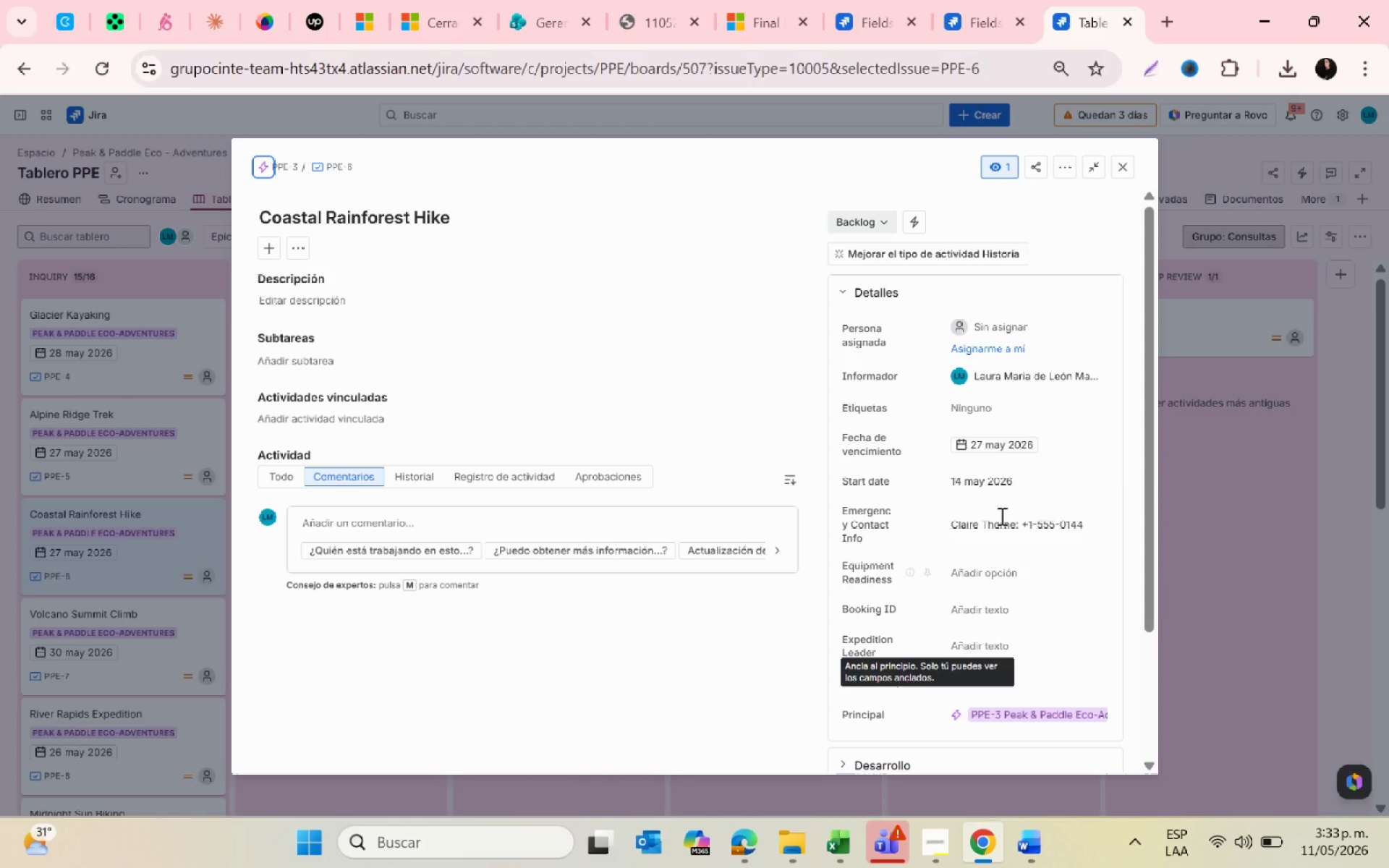 
key(Alt+AltLeft)
 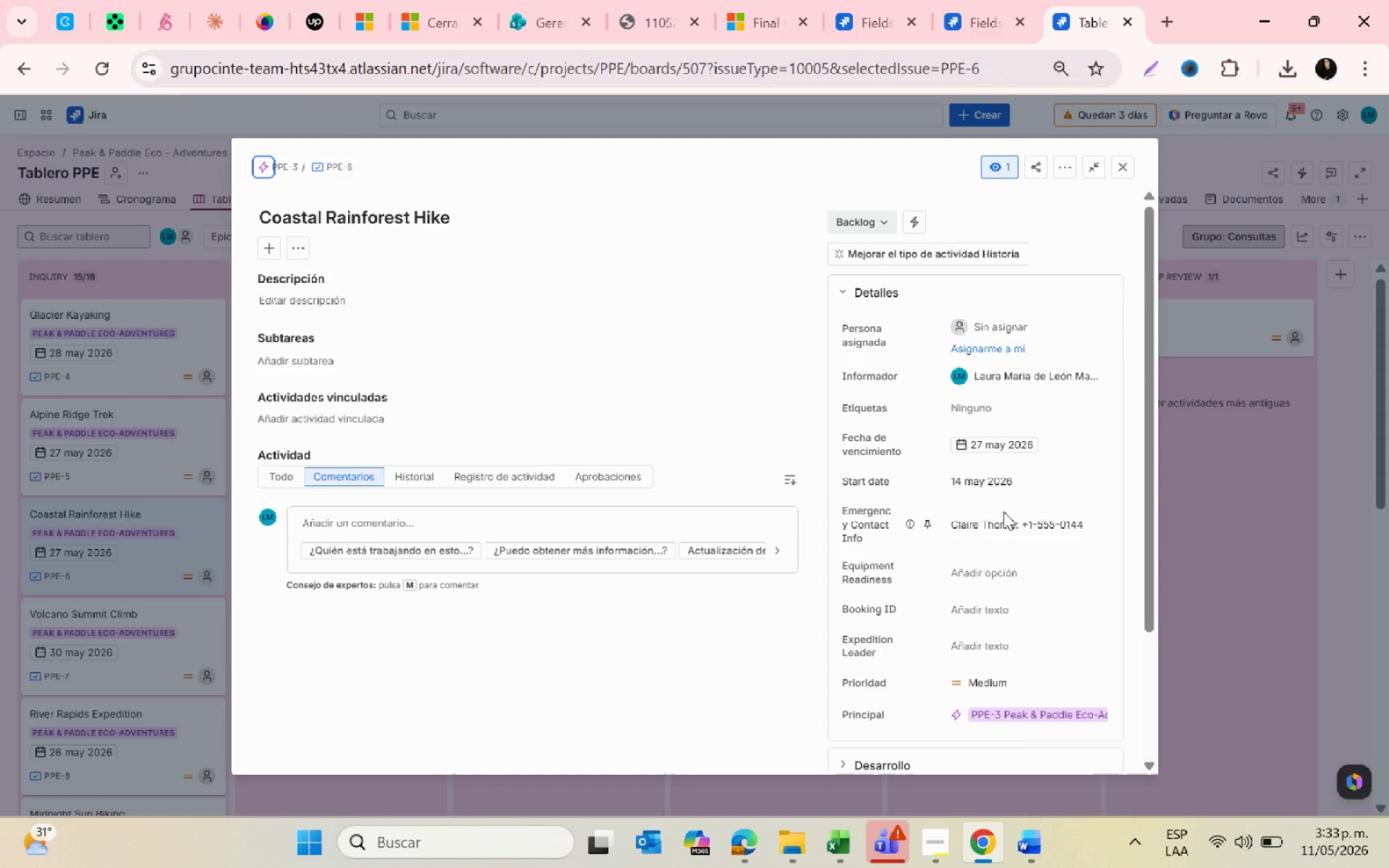 
key(Alt+Tab)
 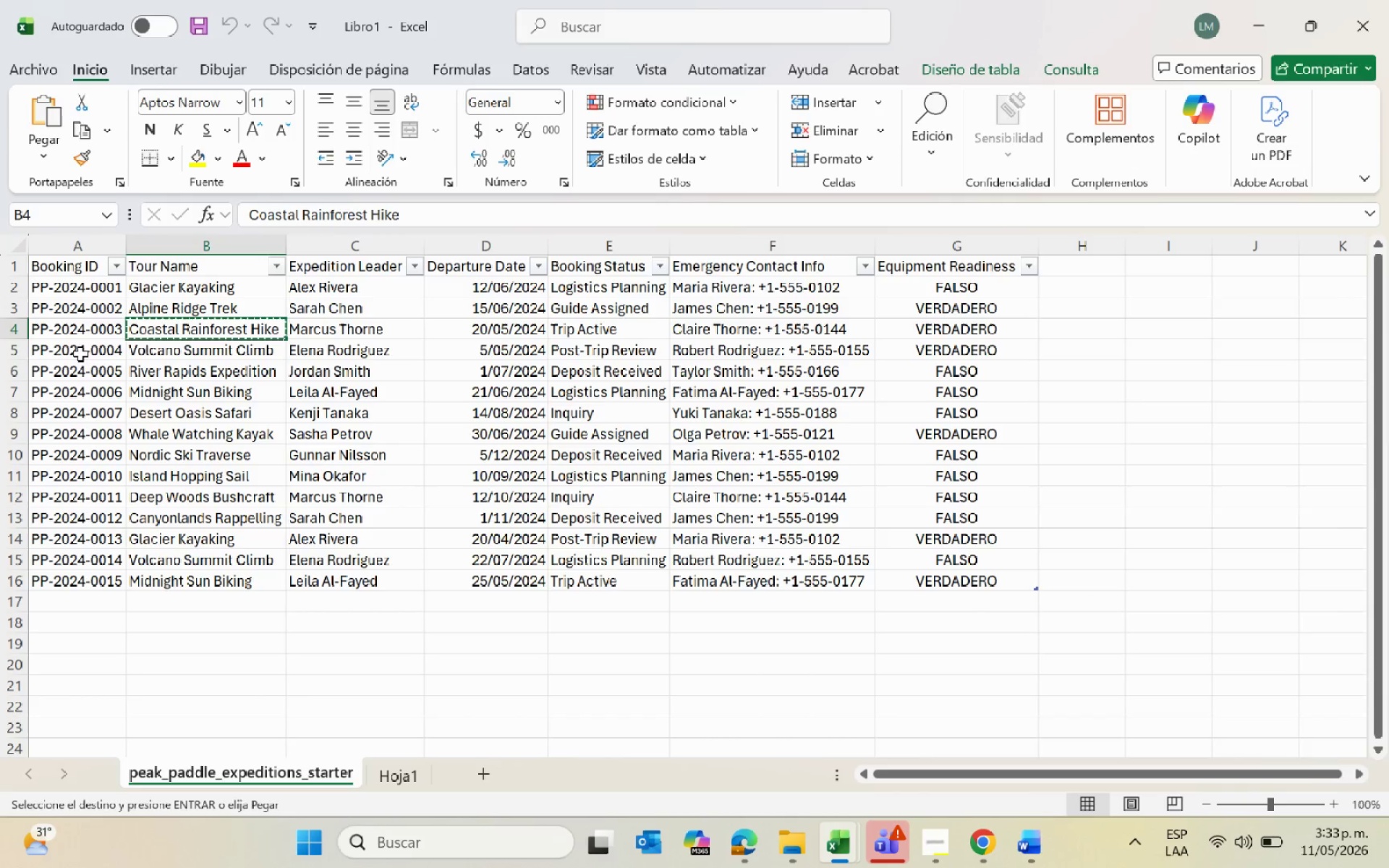 
left_click([72, 331])
 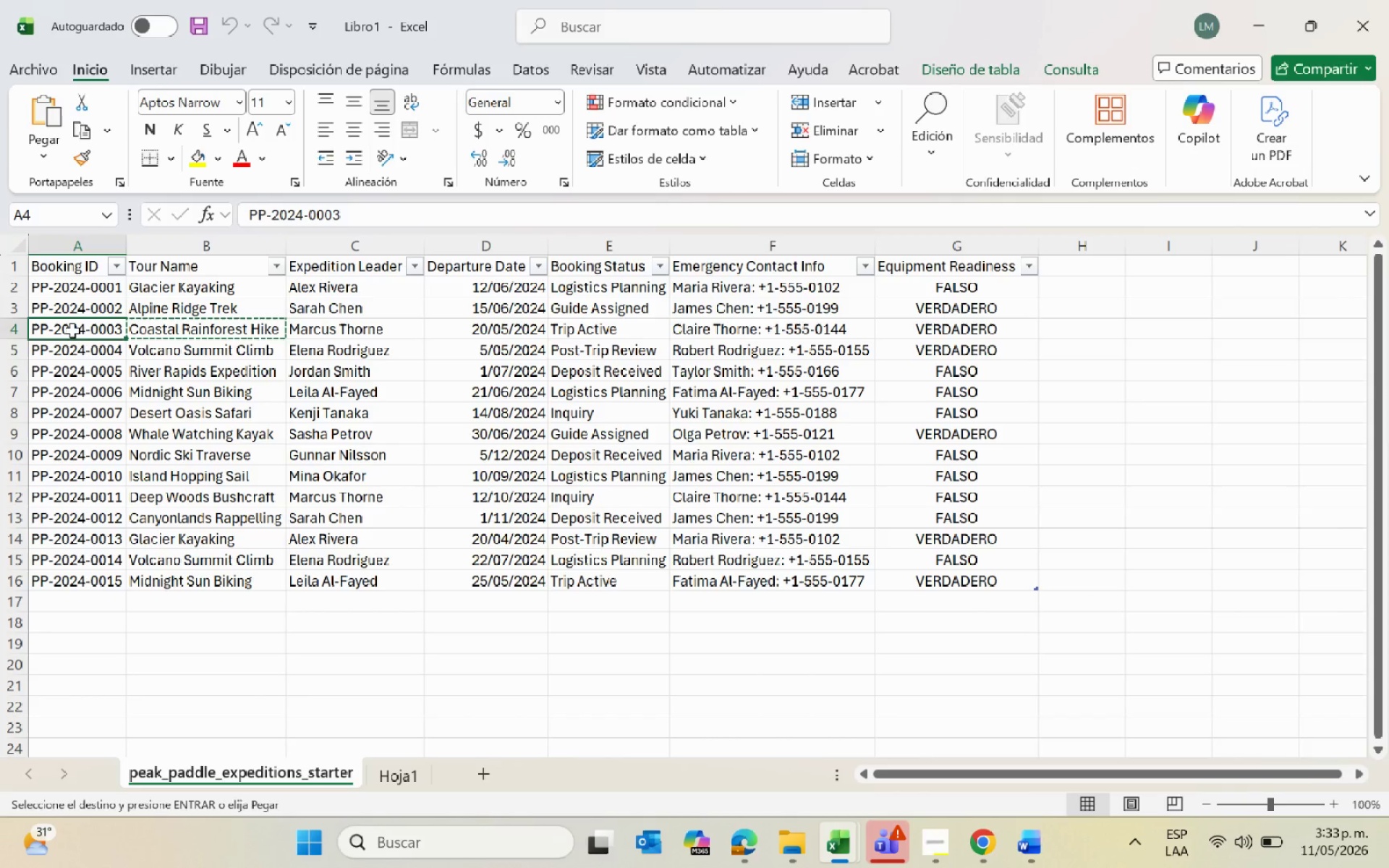 
key(Control+C)
 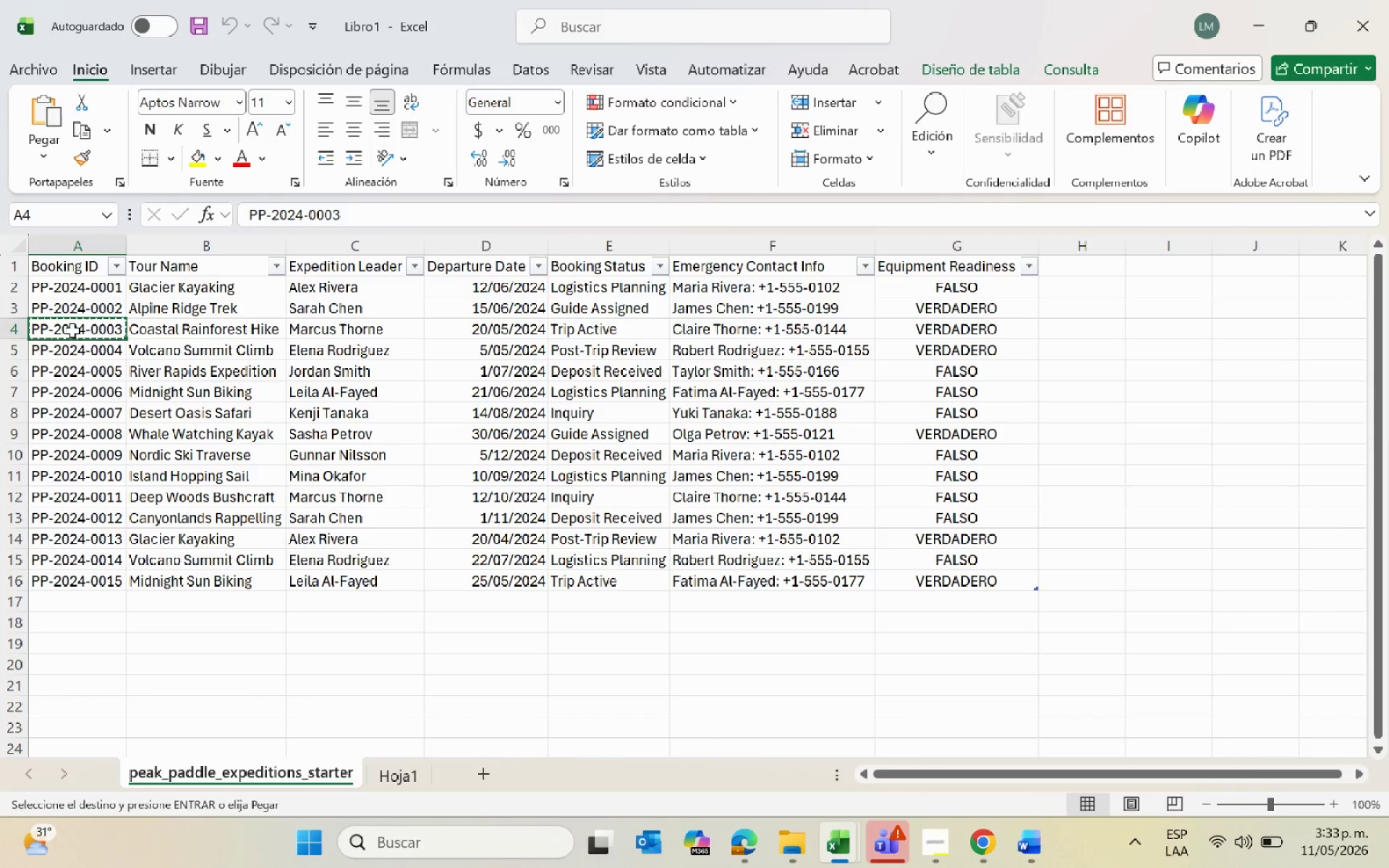 
key(Alt+AltLeft)
 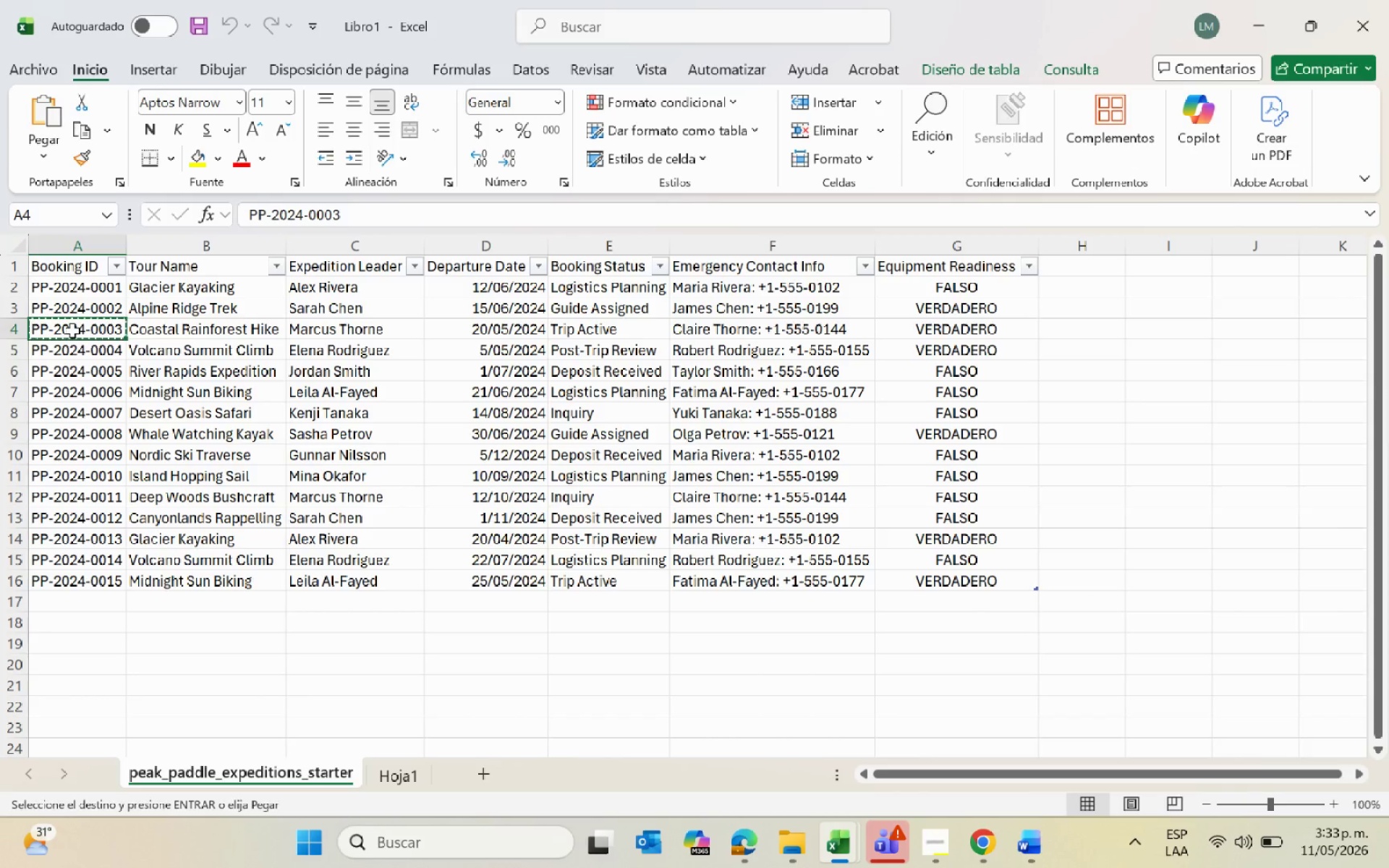 
key(Alt+Tab)
 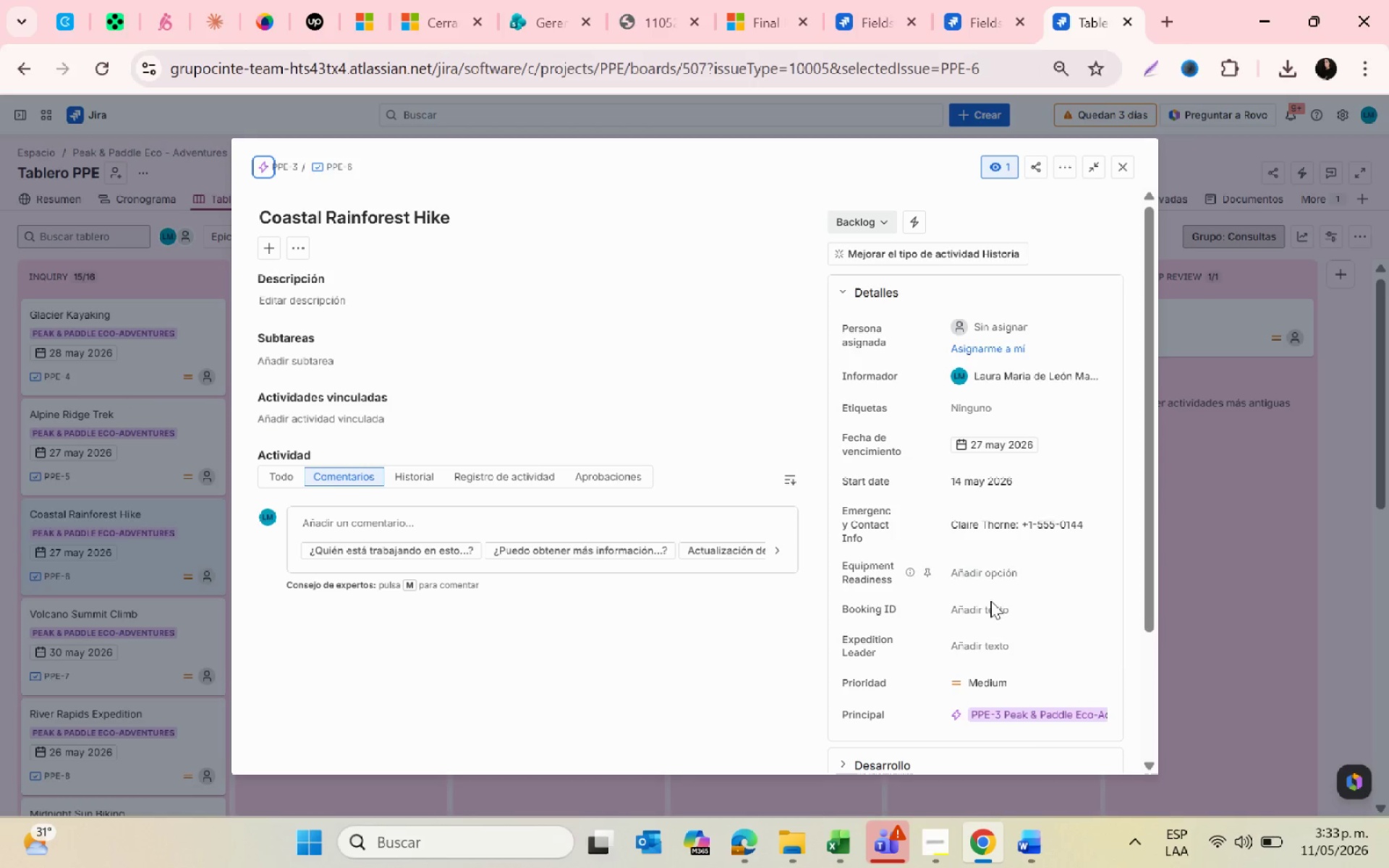 
key(Control+V)
 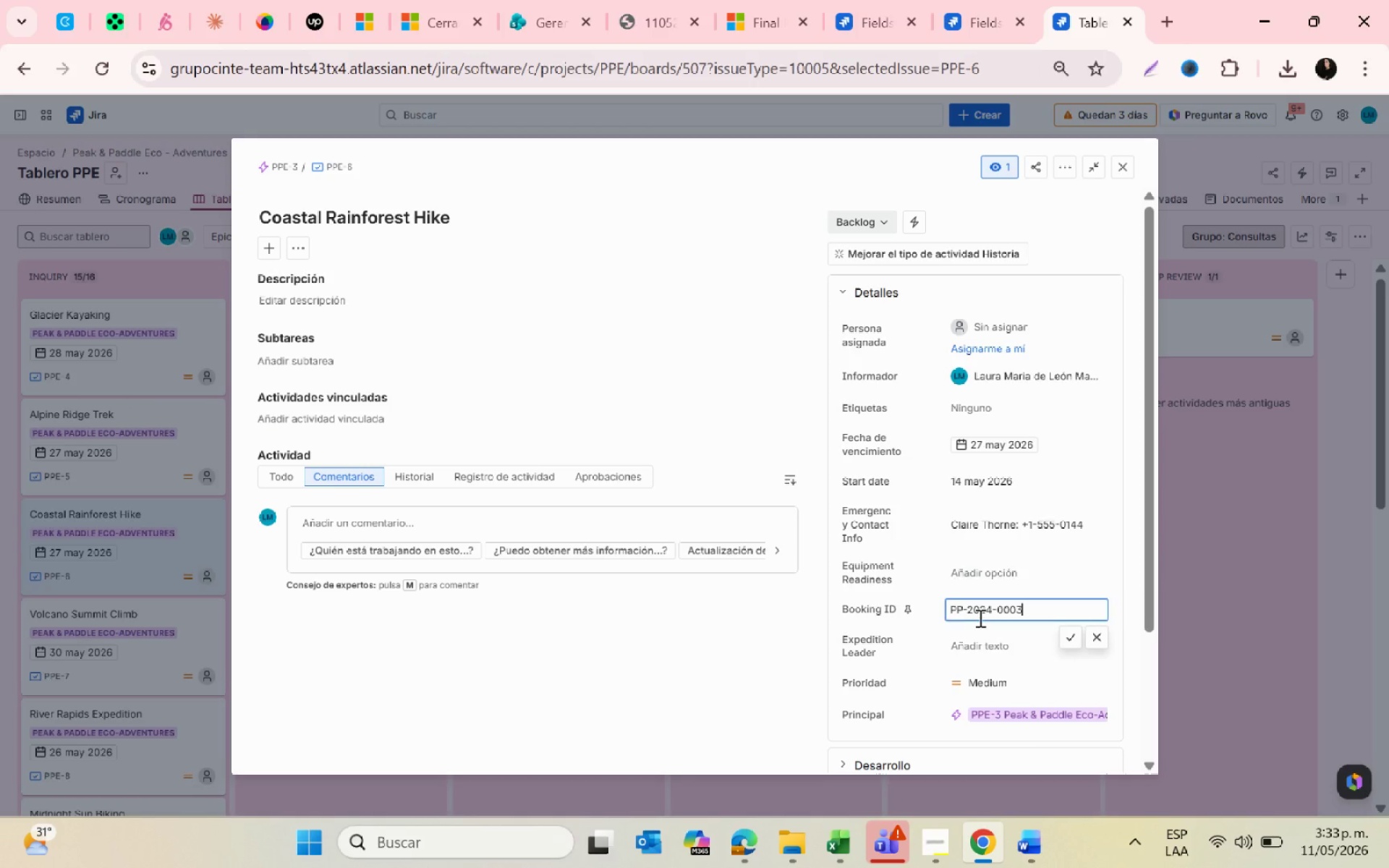 
key(Alt+AltLeft)
 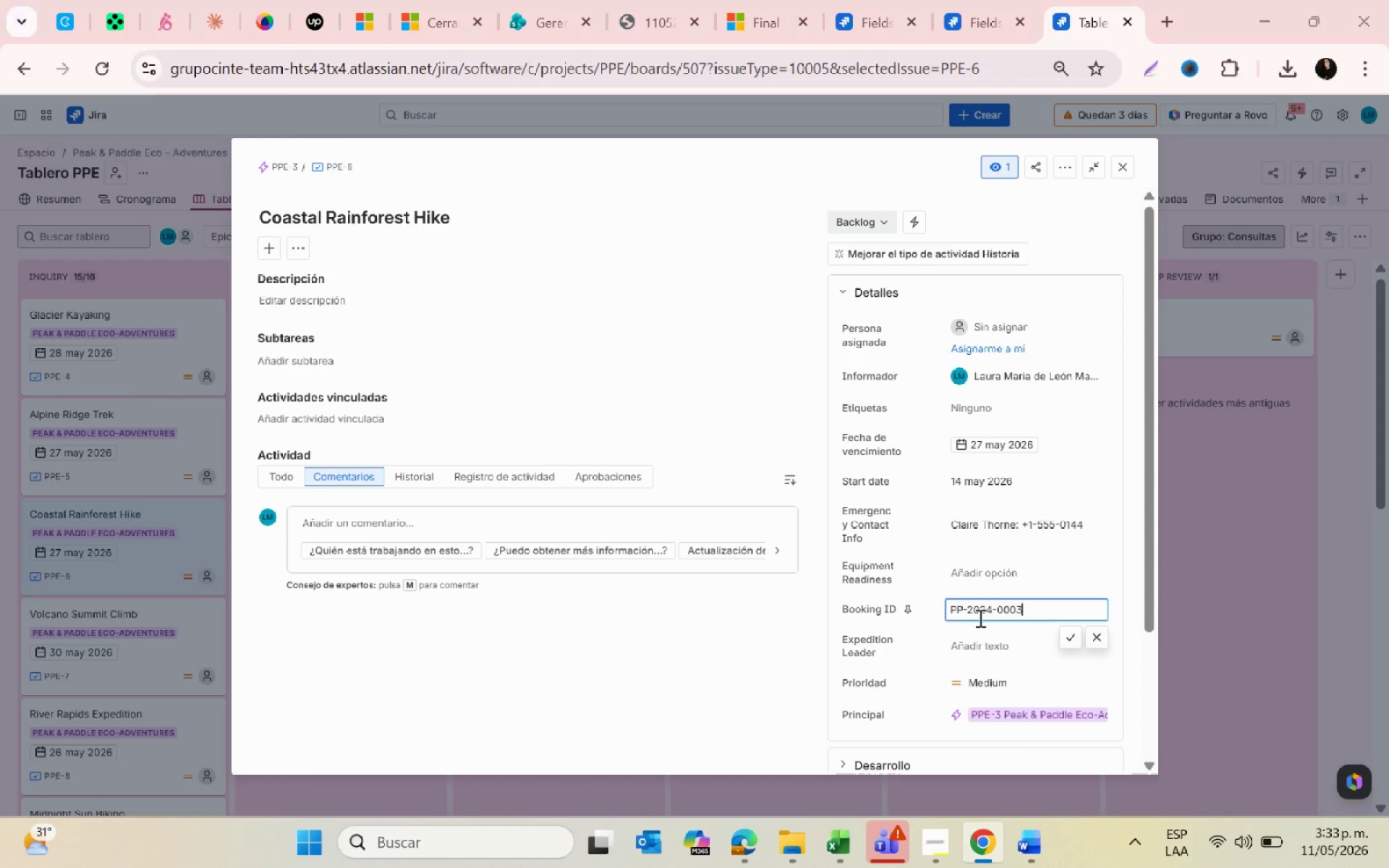 
key(Alt+Tab)
 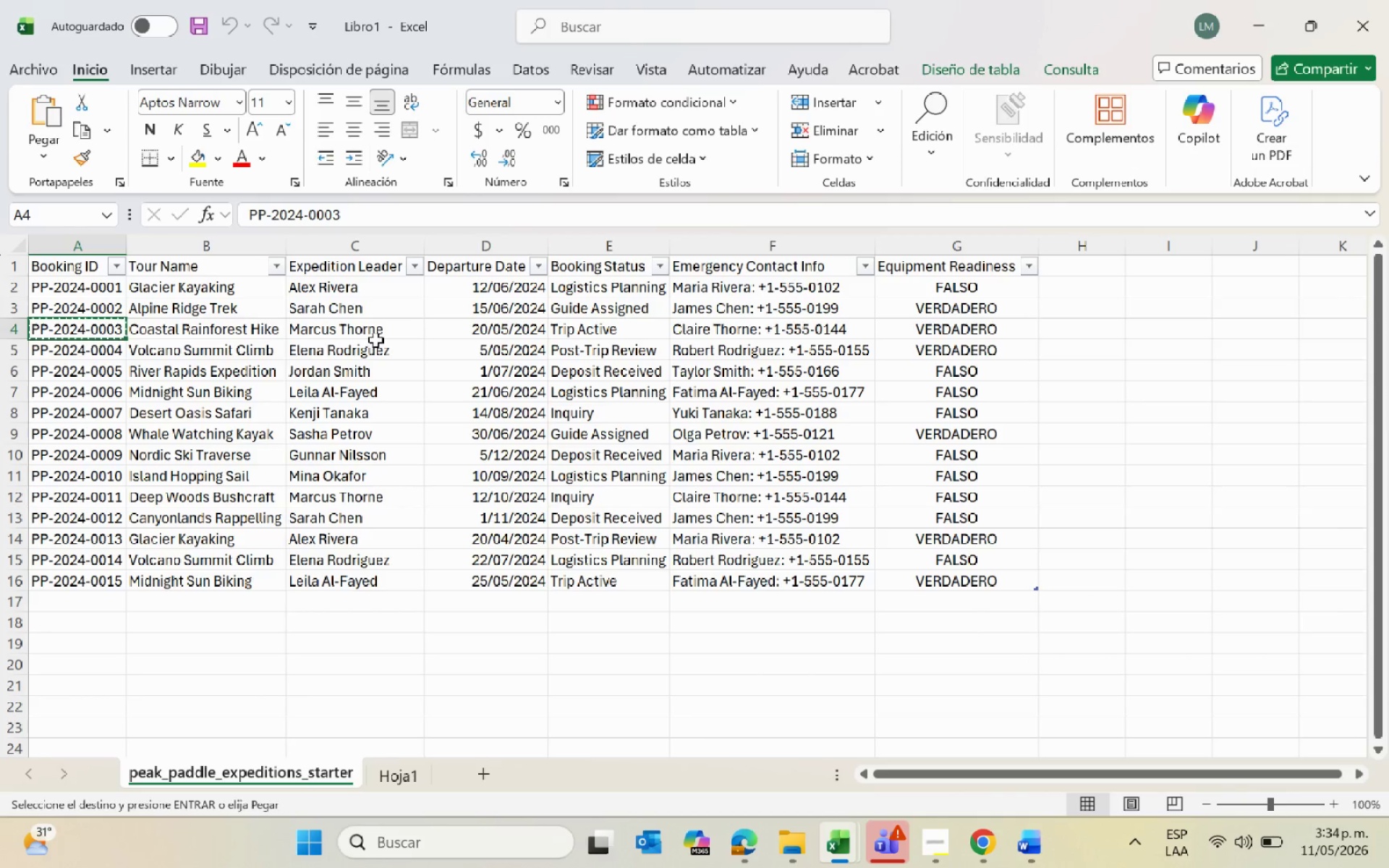 
left_click([358, 331])
 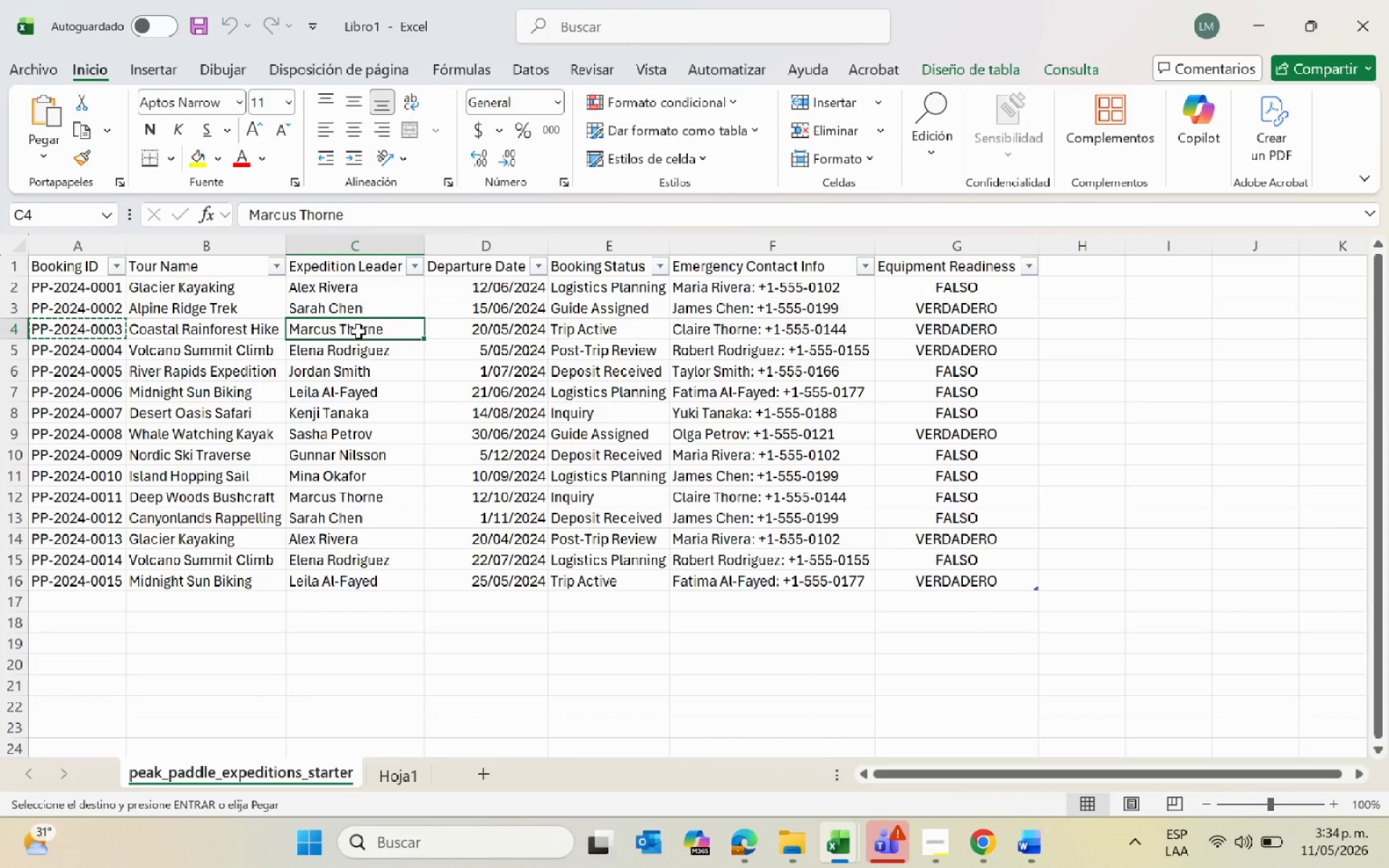 
key(Control+C)
 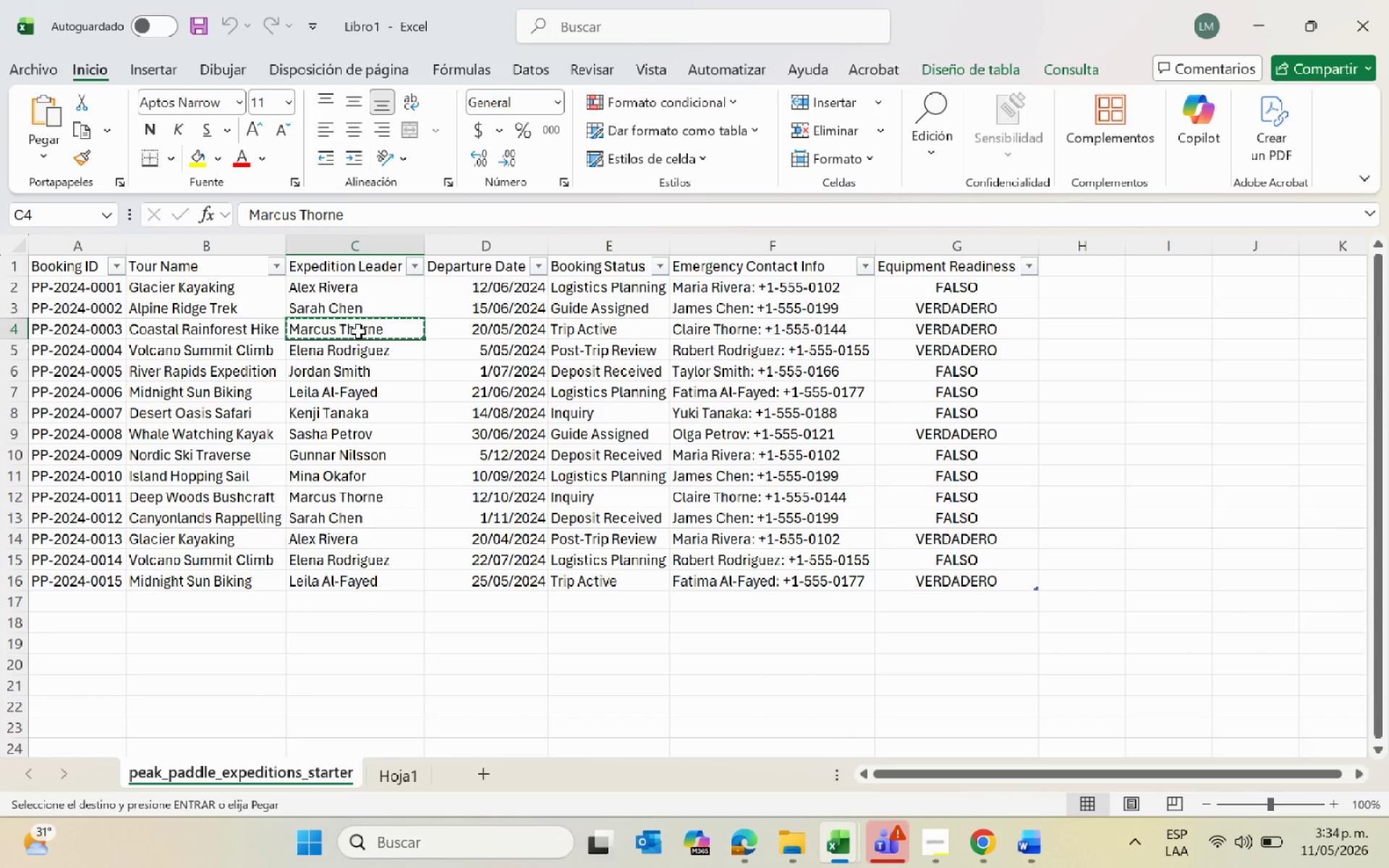 
key(Alt+AltLeft)
 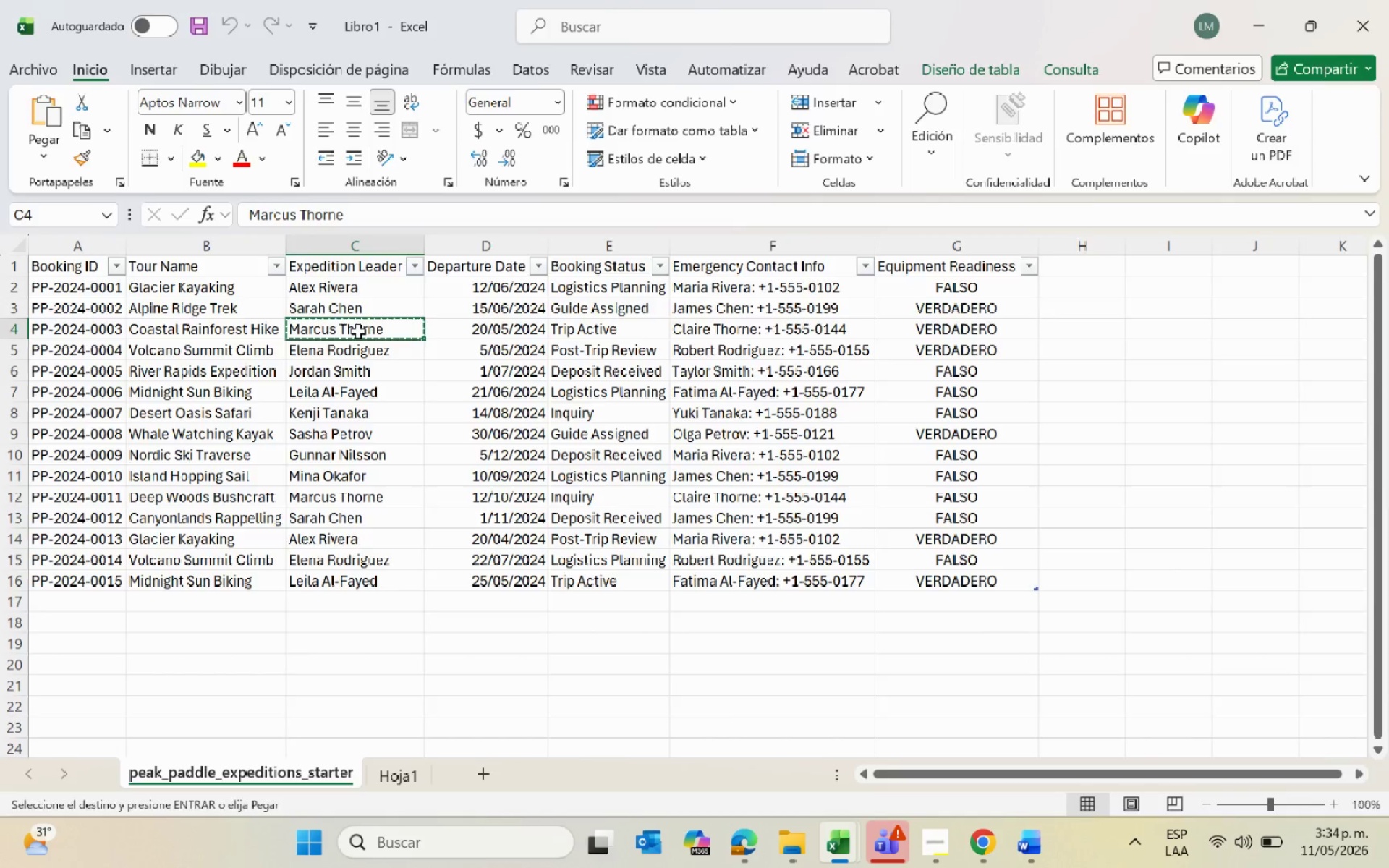 
key(Alt+Tab)
 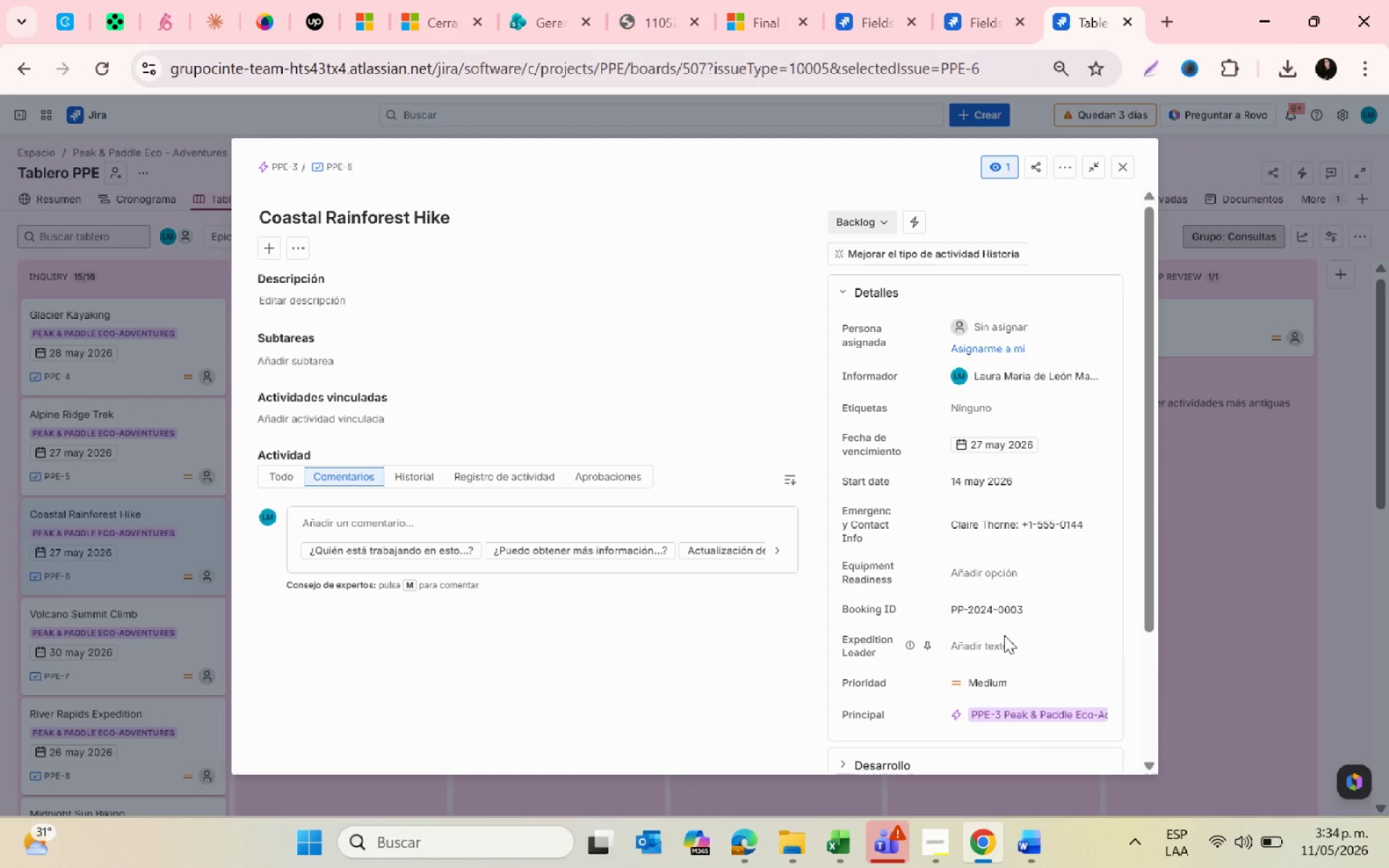 
left_click([994, 644])
 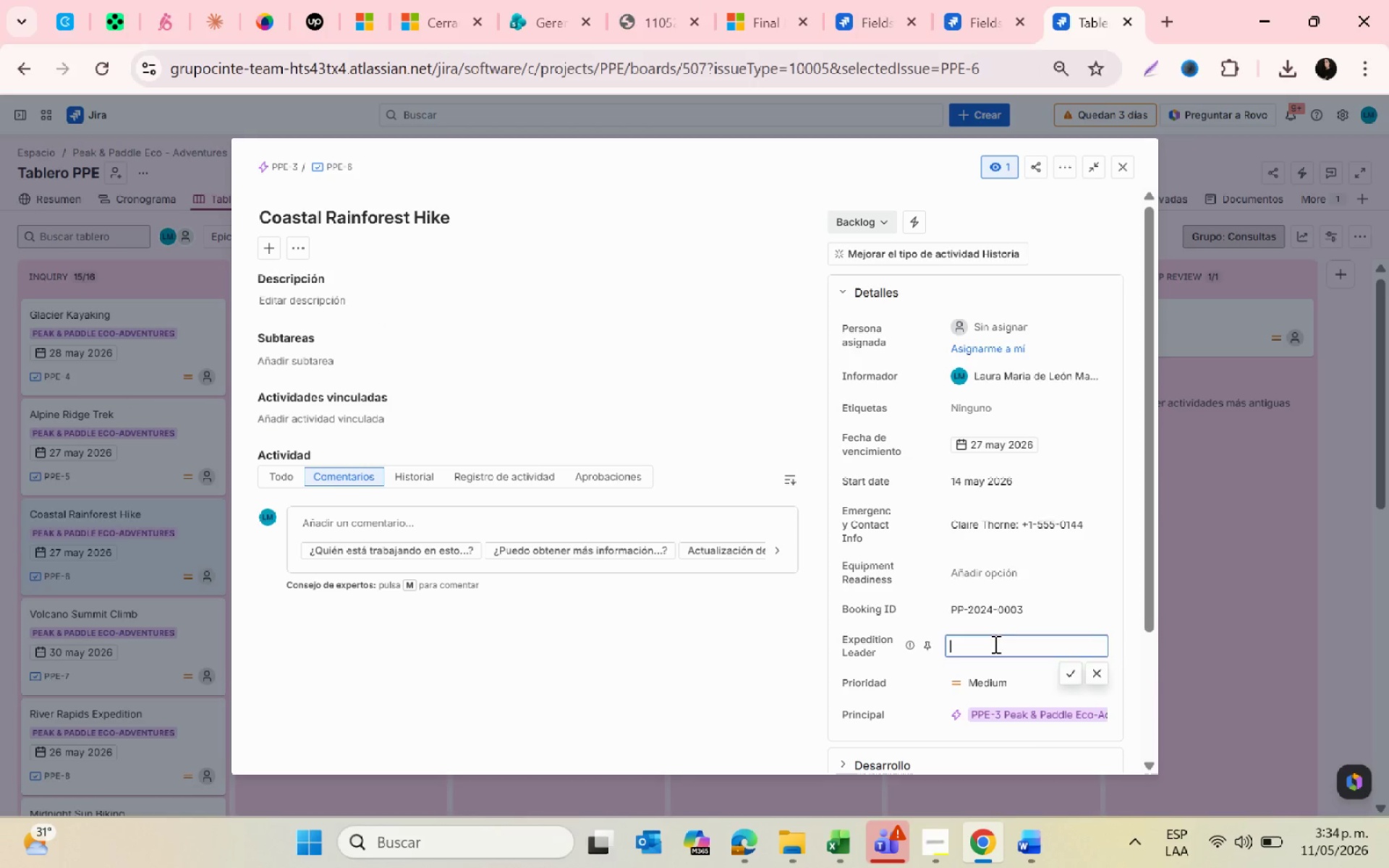 
key(Control+ControlLeft)
 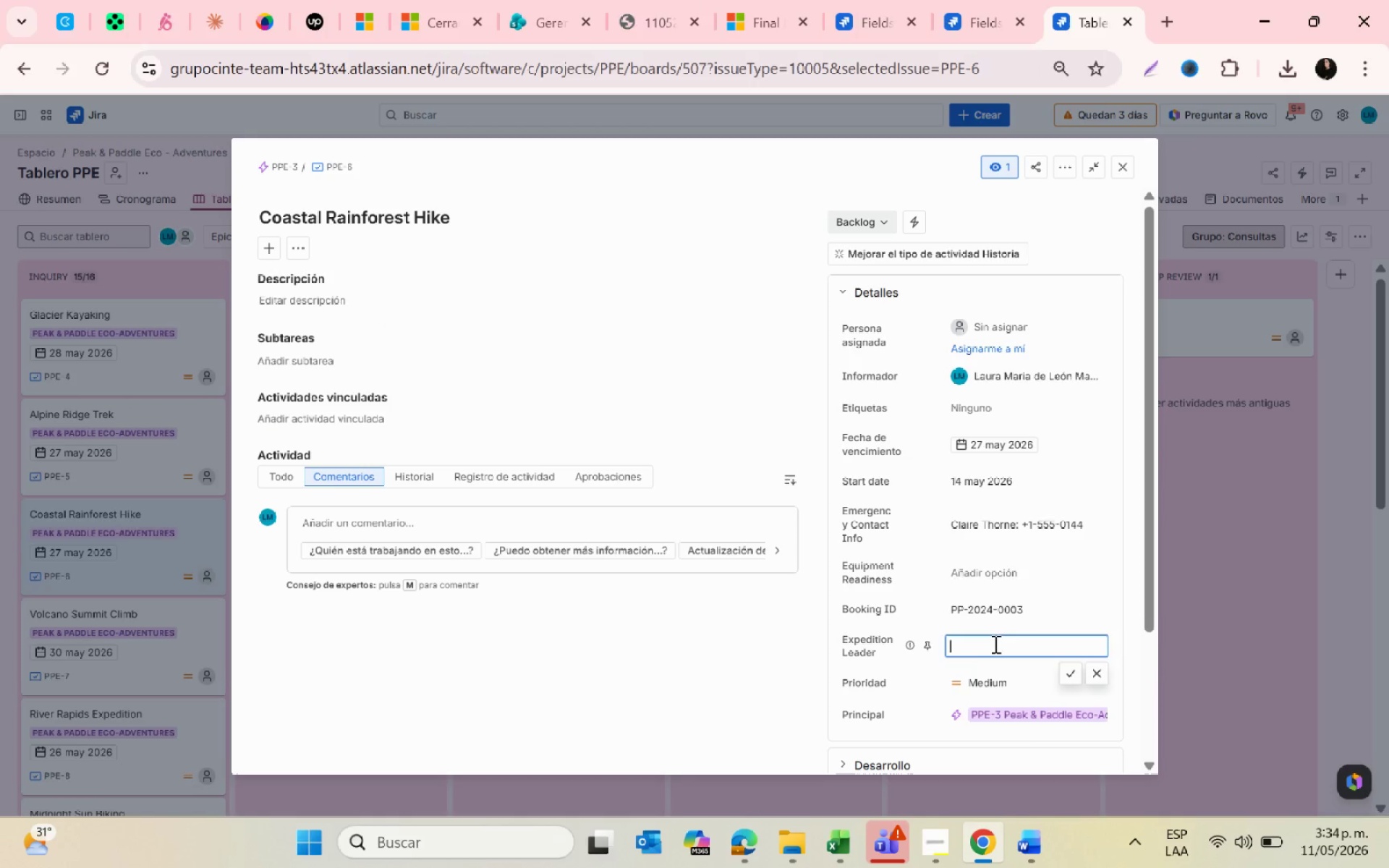 
key(Control+V)
 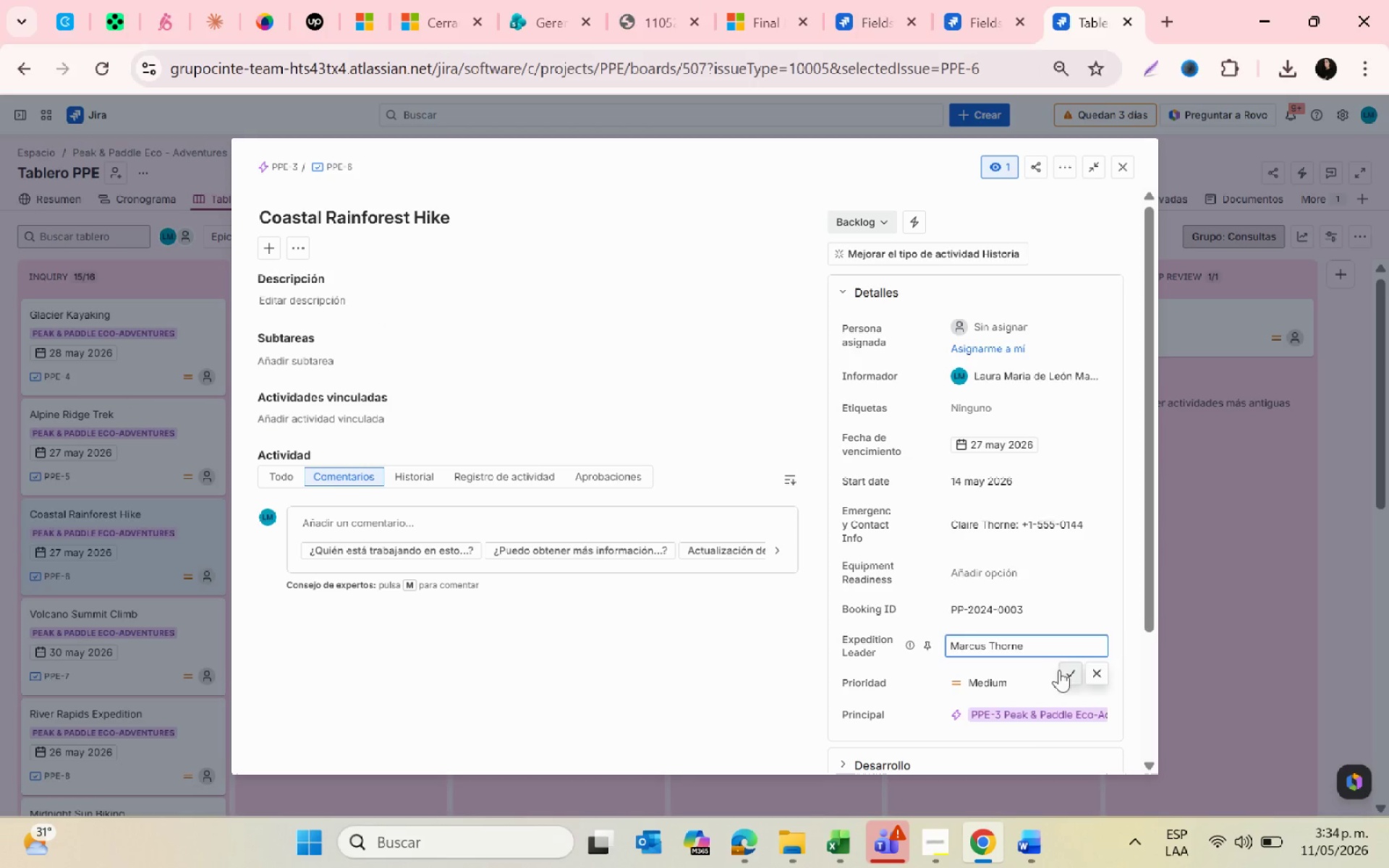 
left_click([977, 580])
 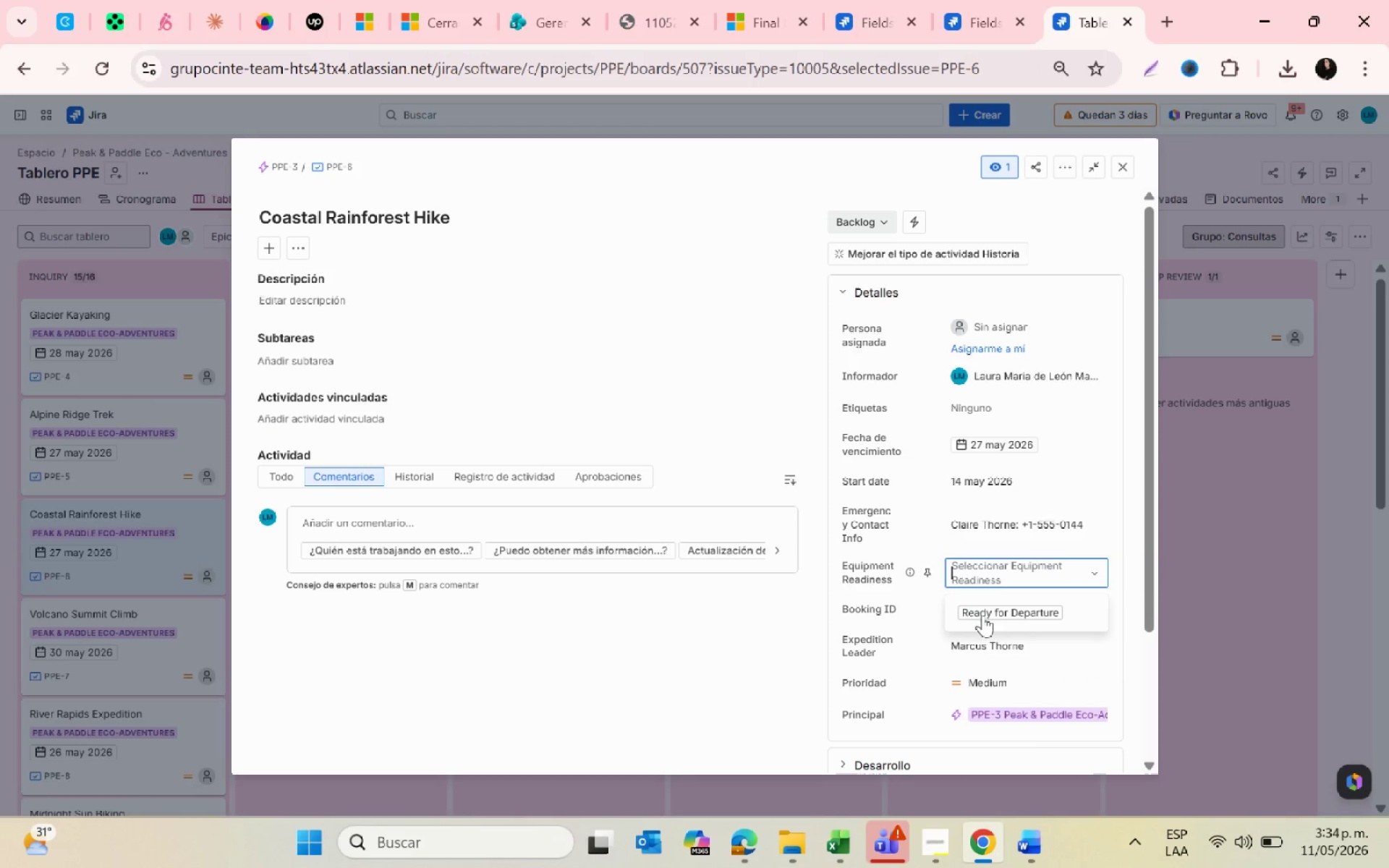 
left_click([986, 618])
 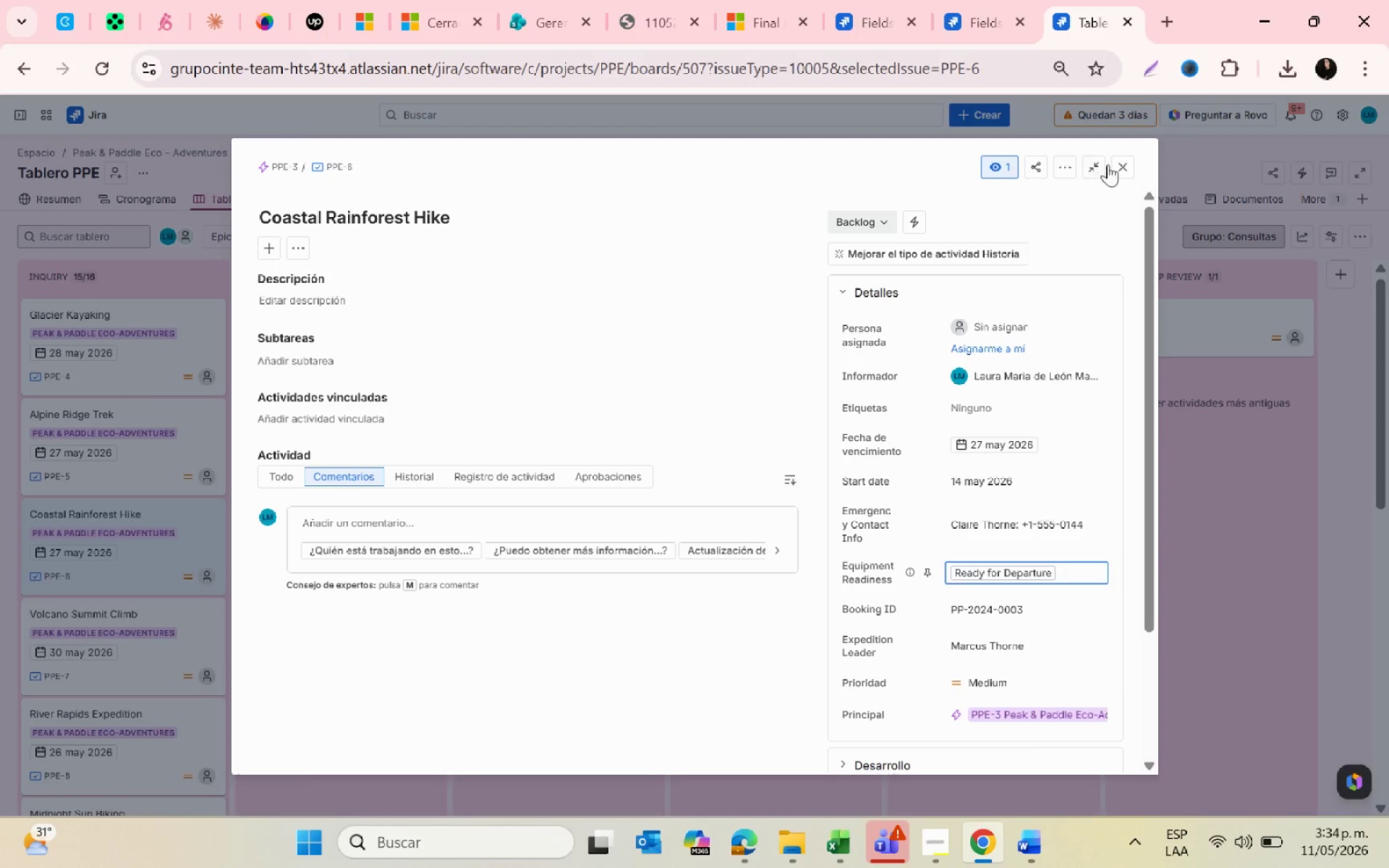 
left_click([1121, 165])
 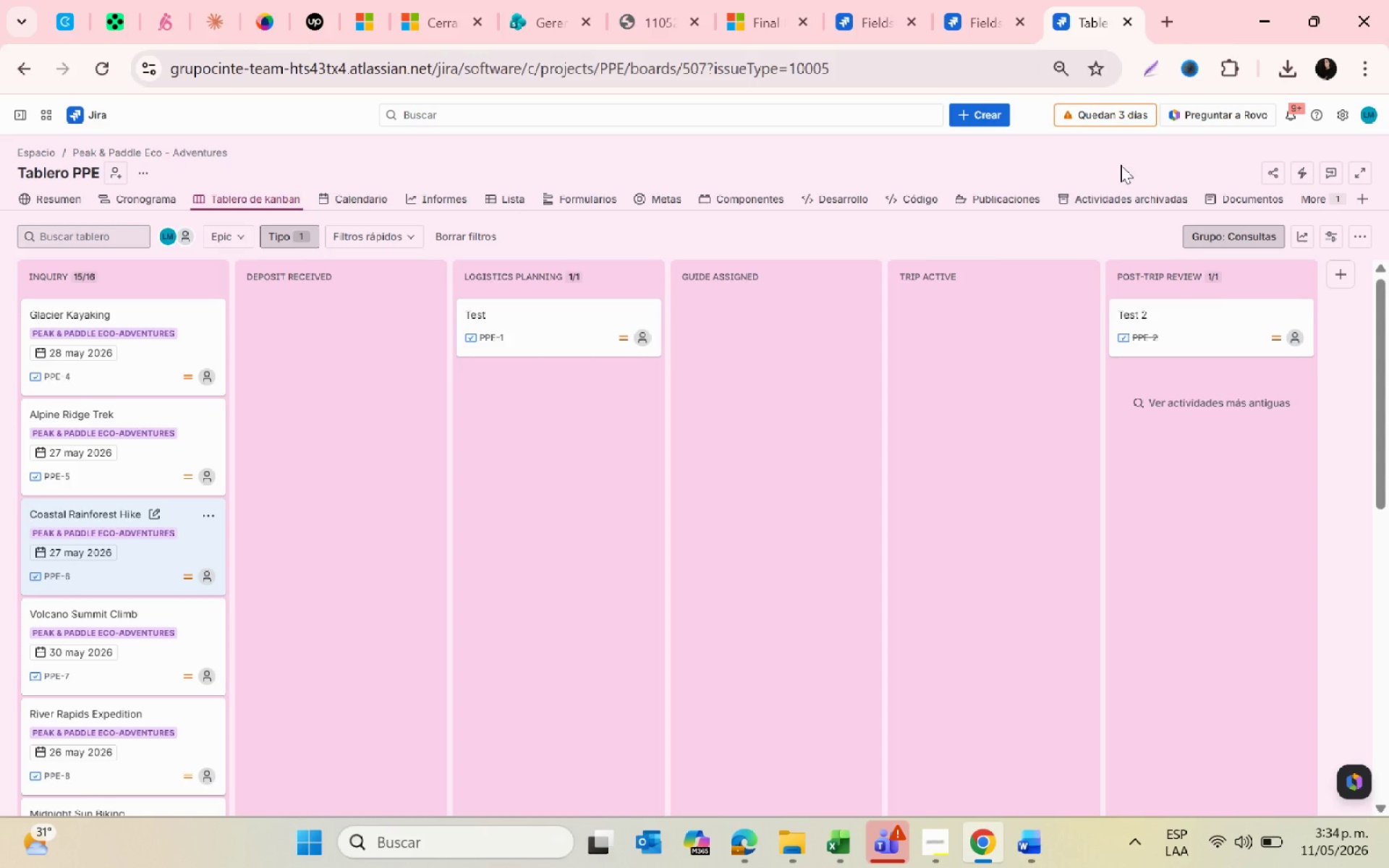 
wait(25.49)
 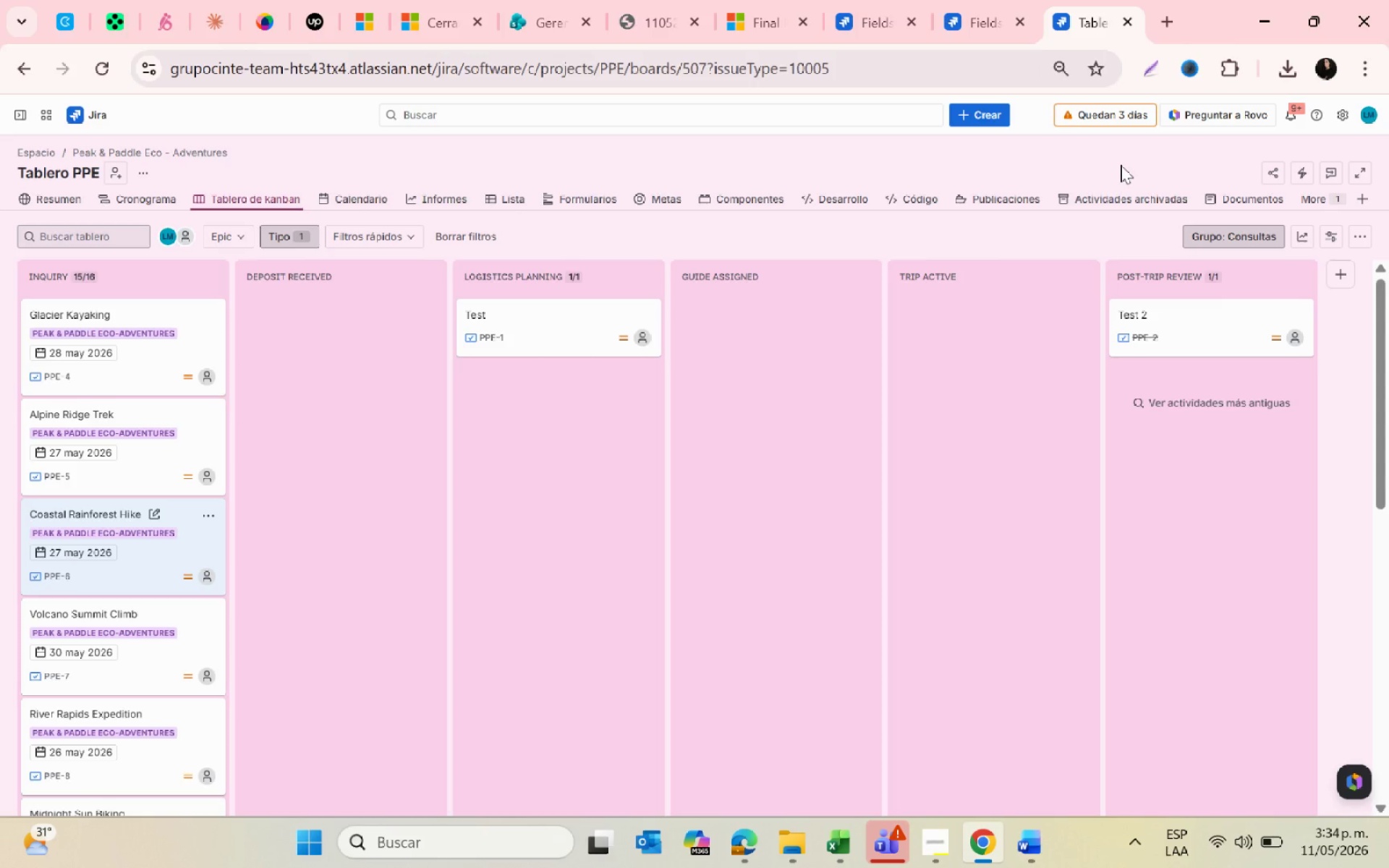 
left_click([923, 844])